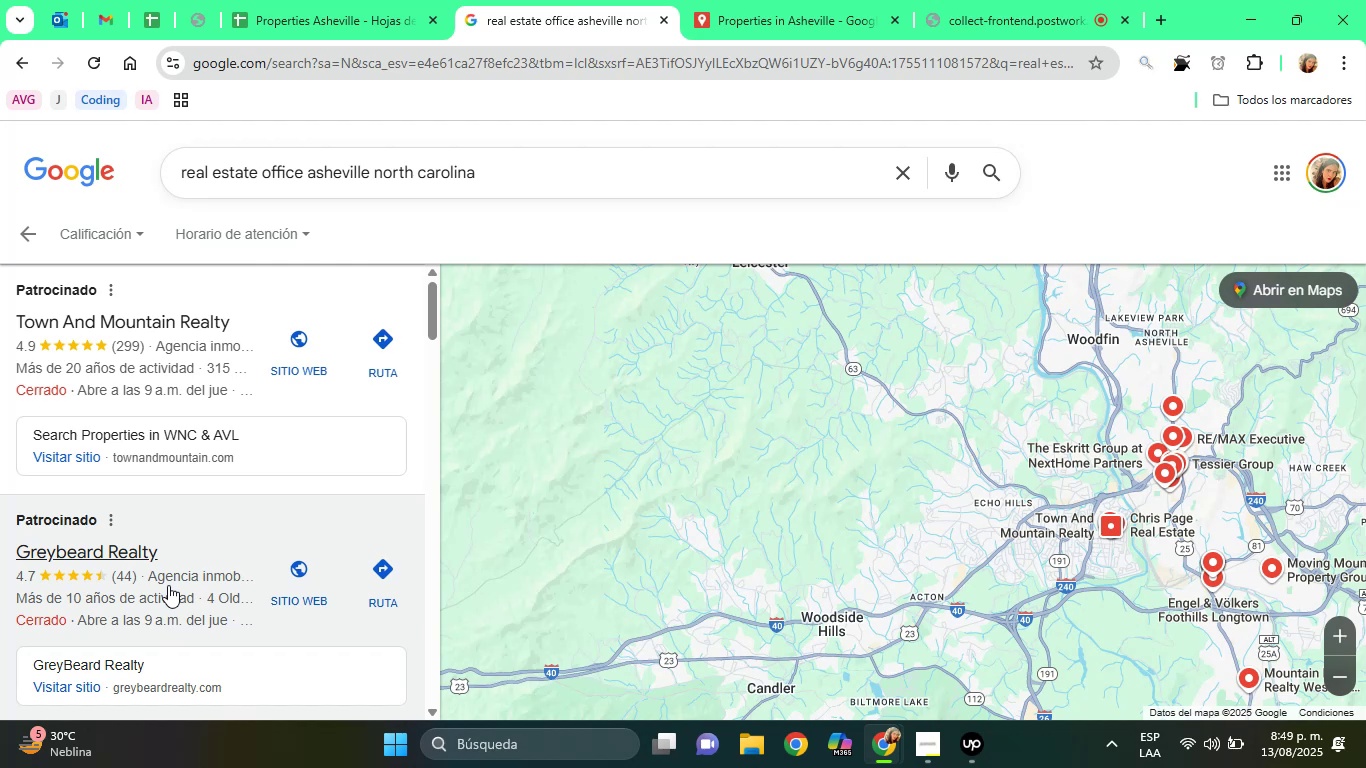 
wait(16.11)
 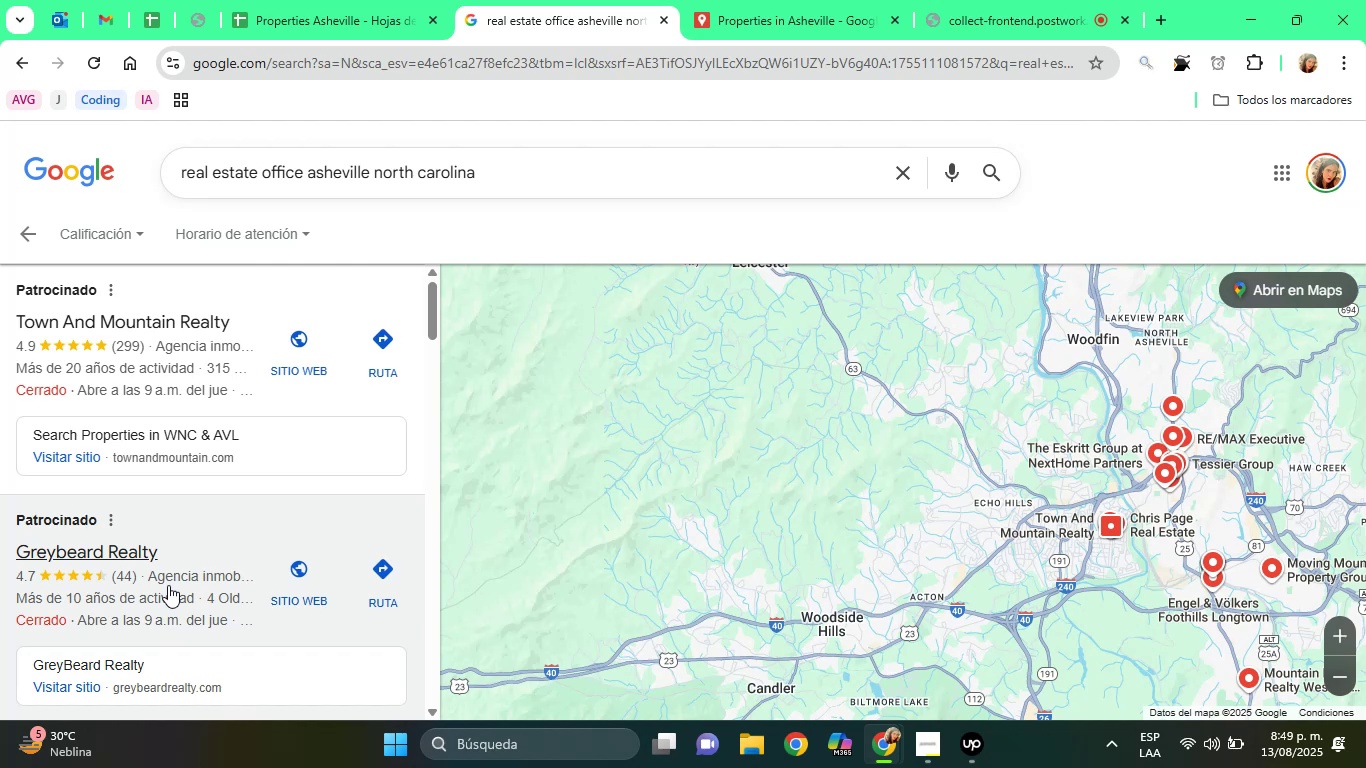 
left_click_drag(start_coordinate=[434, 306], to_coordinate=[444, 353])
 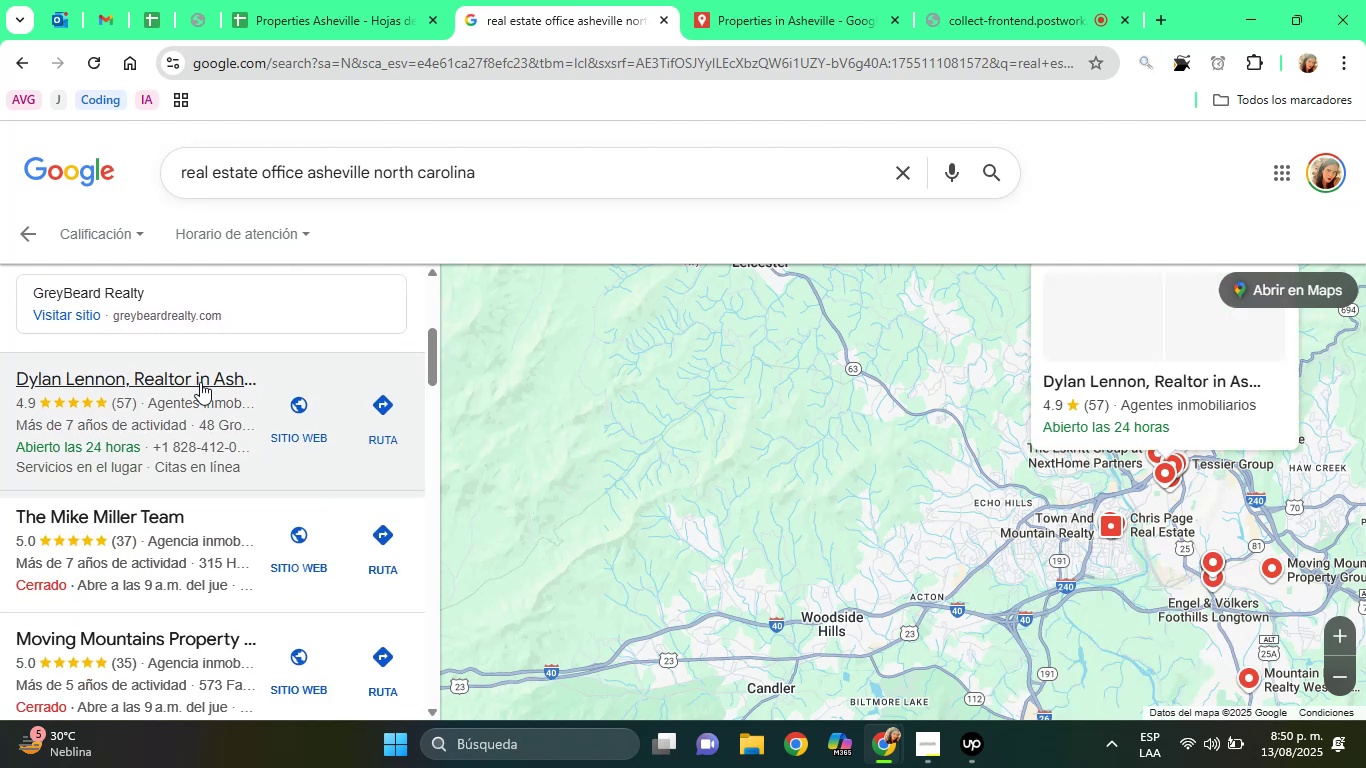 
left_click([200, 382])
 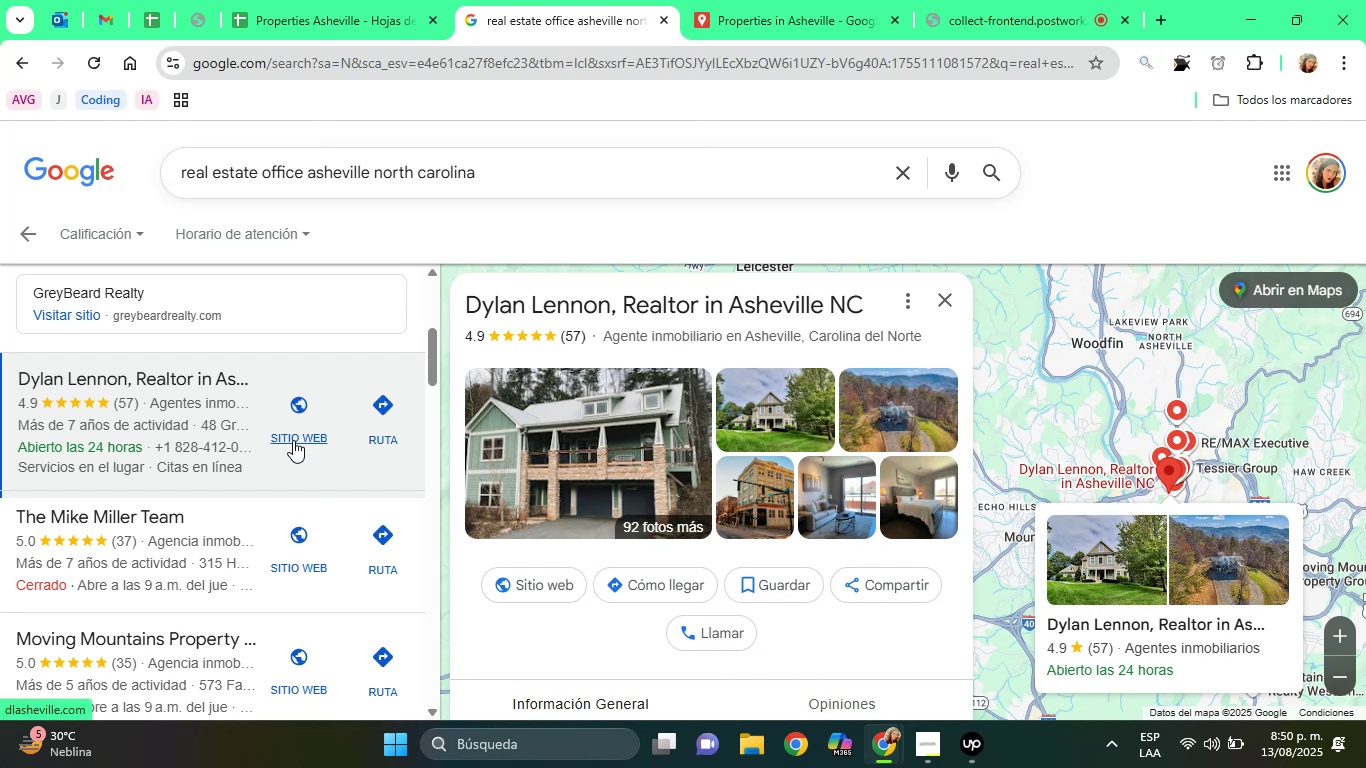 
wait(5.55)
 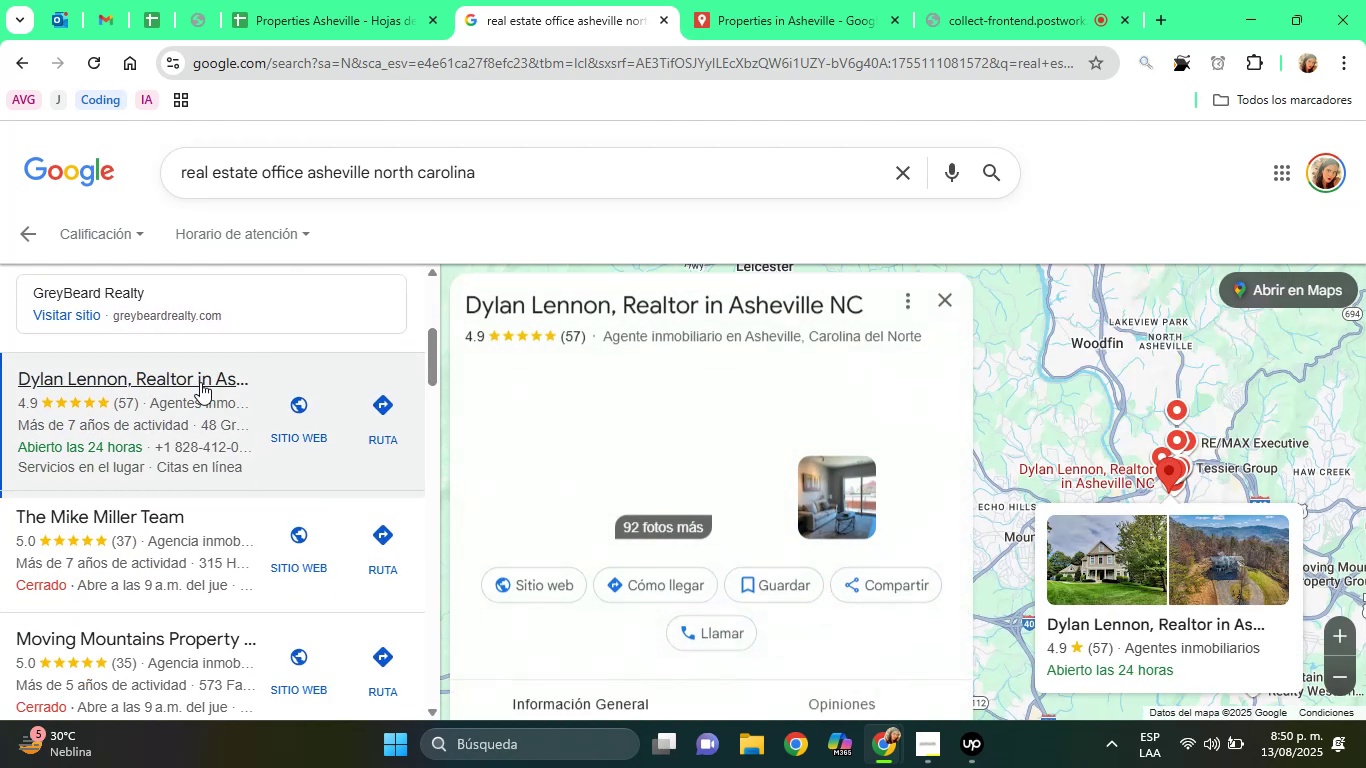 
left_click([489, 632])
 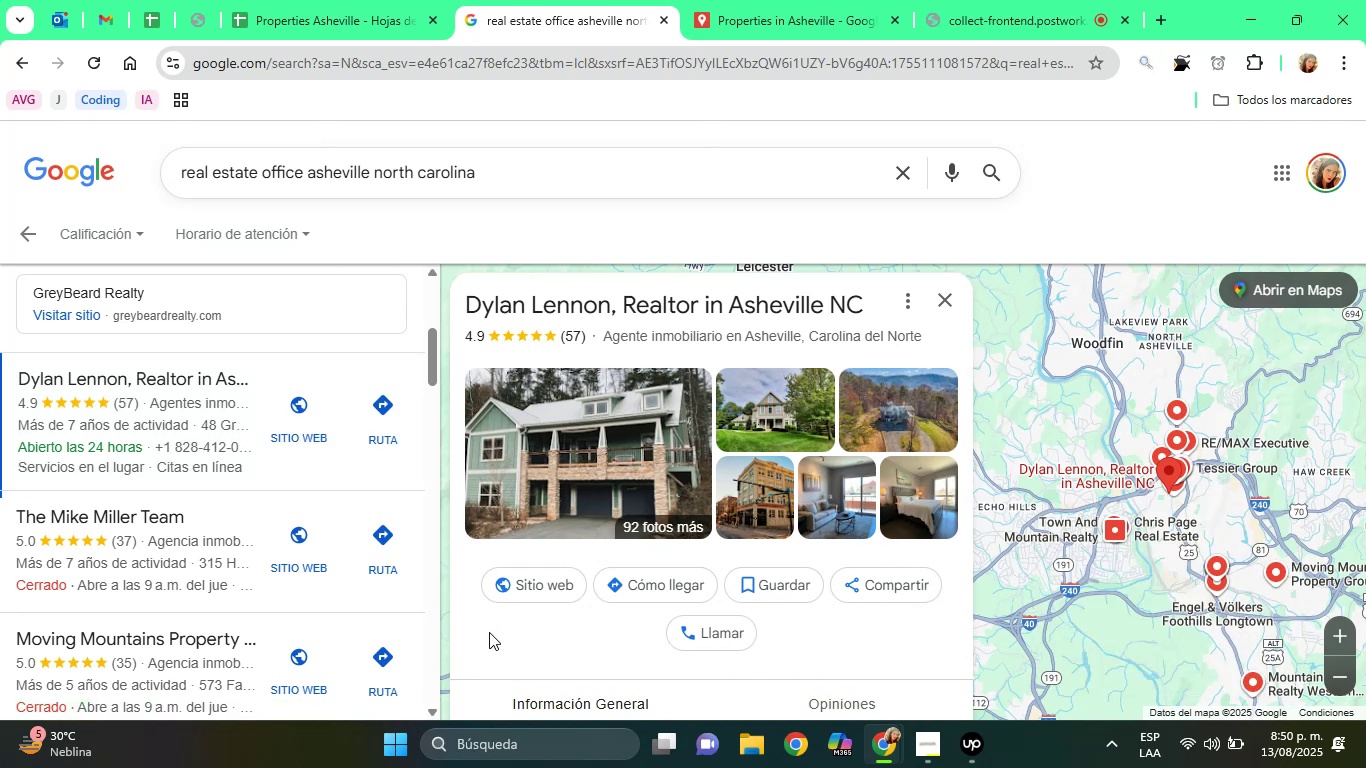 
hold_key(key=ArrowDown, duration=0.76)
 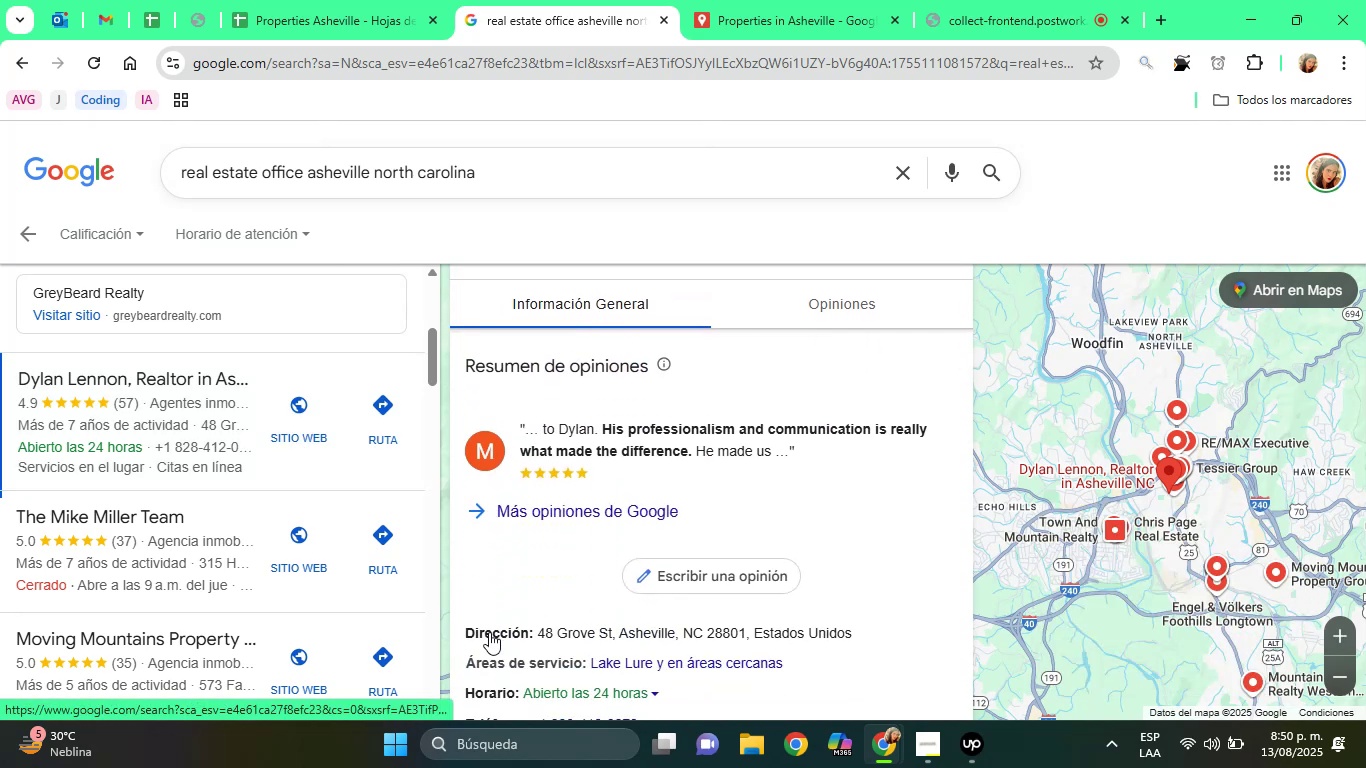 
hold_key(key=ArrowDown, duration=0.43)
 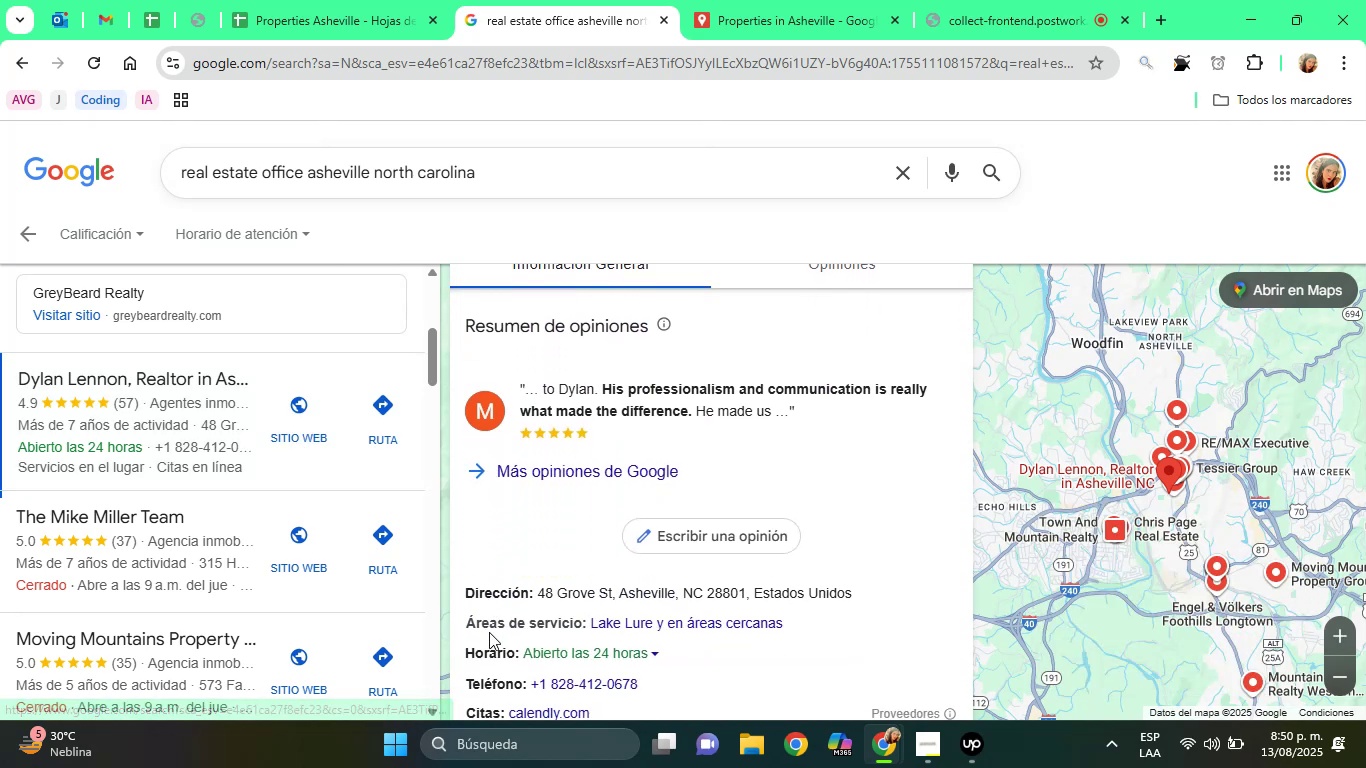 
key(ArrowDown)
 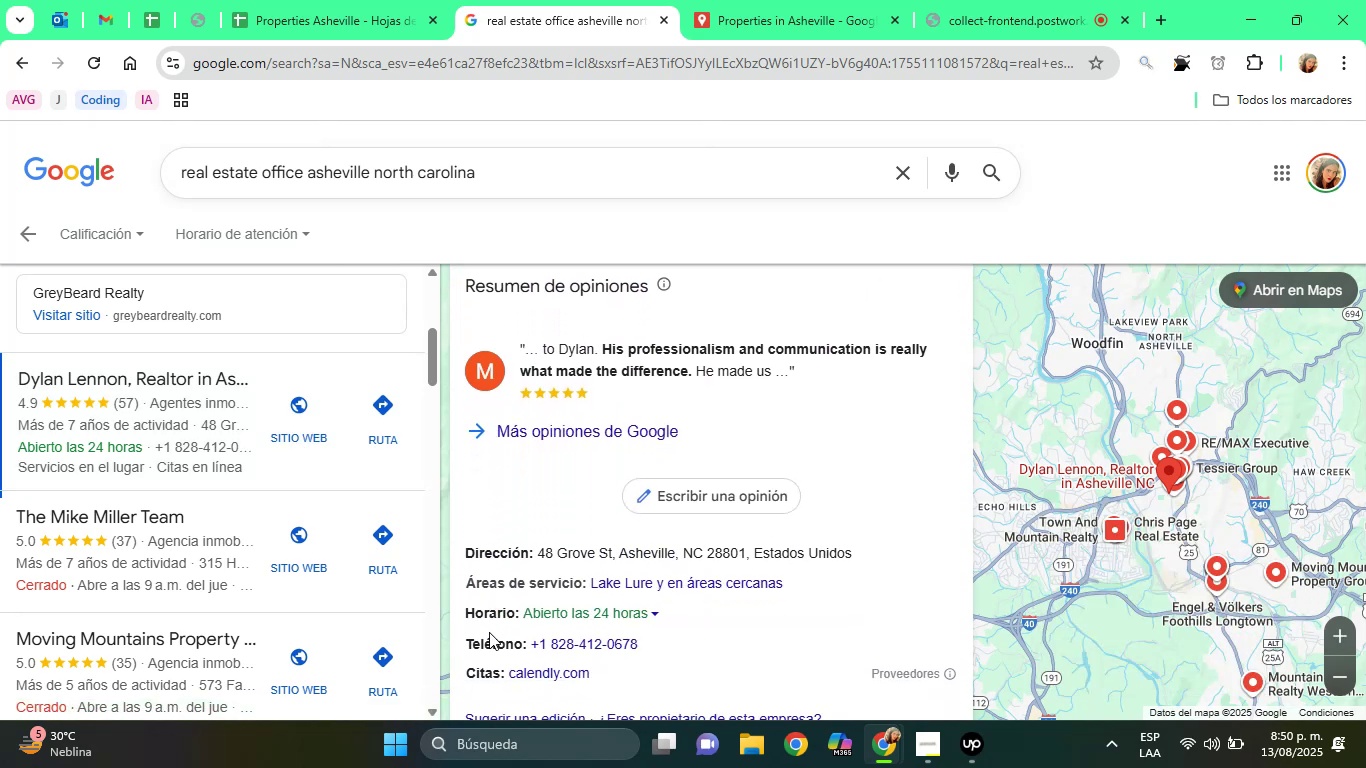 
left_click_drag(start_coordinate=[489, 632], to_coordinate=[220, 536])
 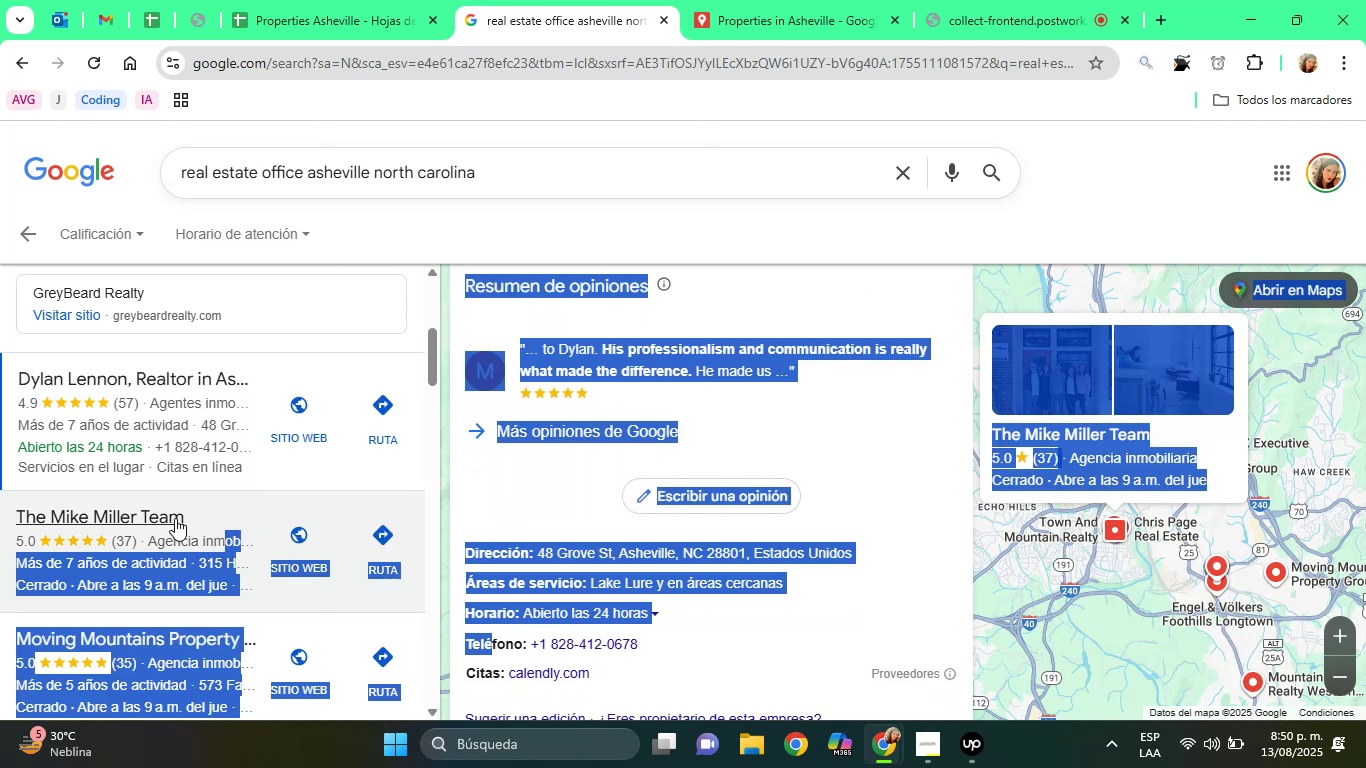 
left_click([175, 518])
 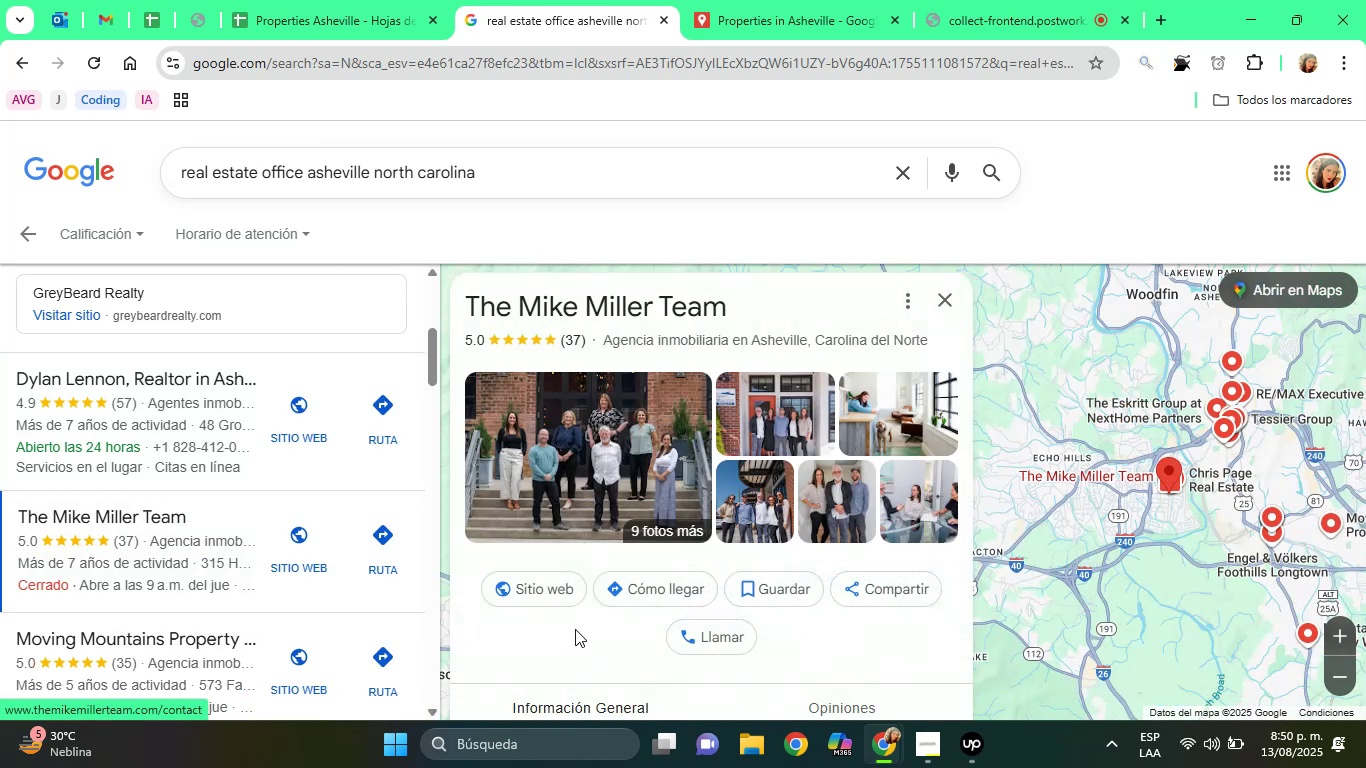 
left_click([524, 642])
 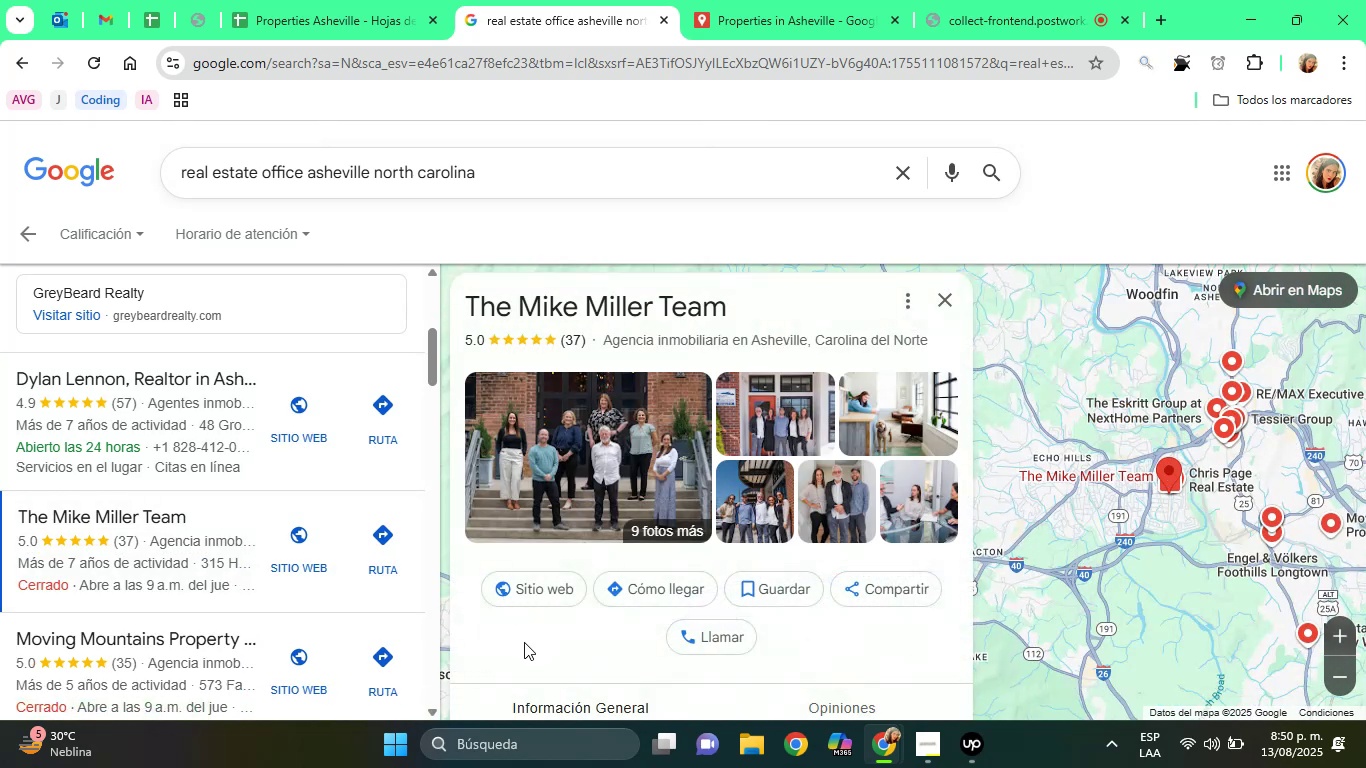 
hold_key(key=ArrowDown, duration=0.73)
 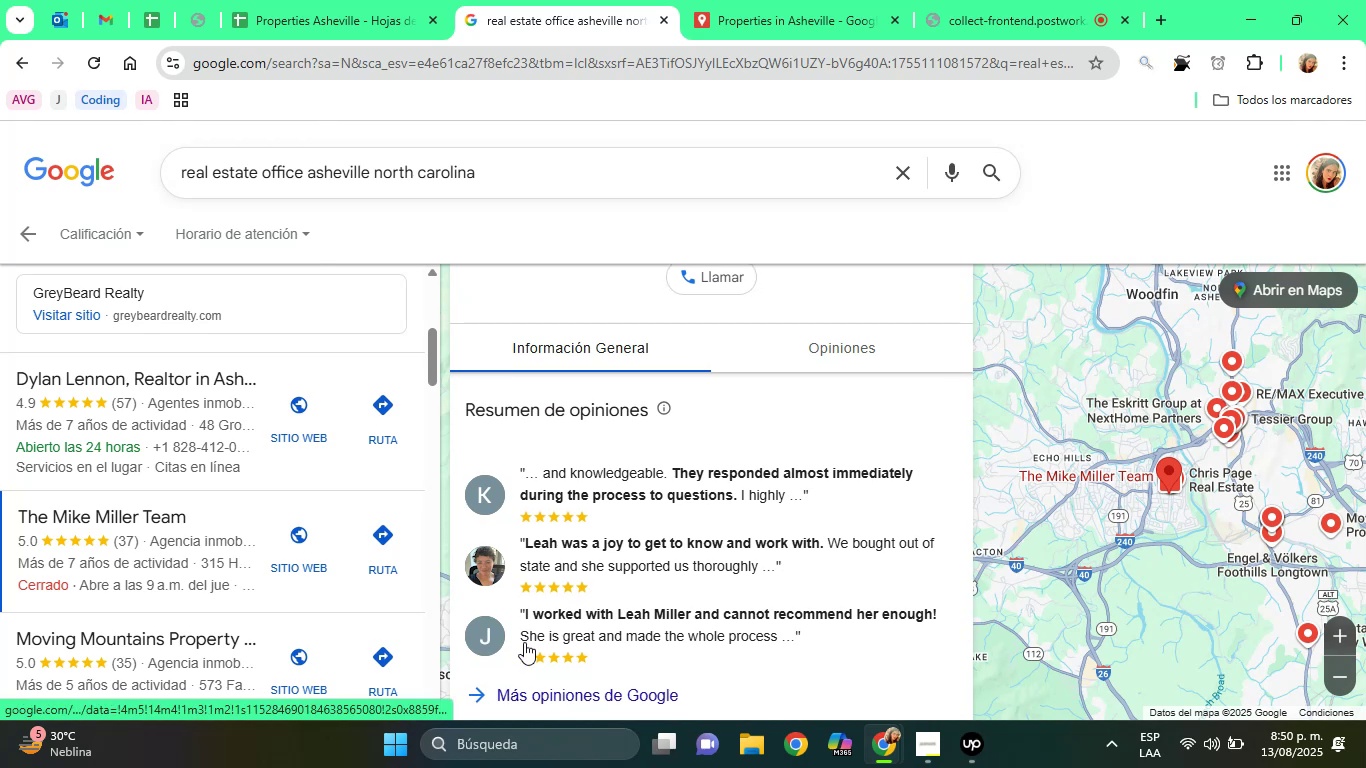 
hold_key(key=ArrowDown, duration=0.68)
 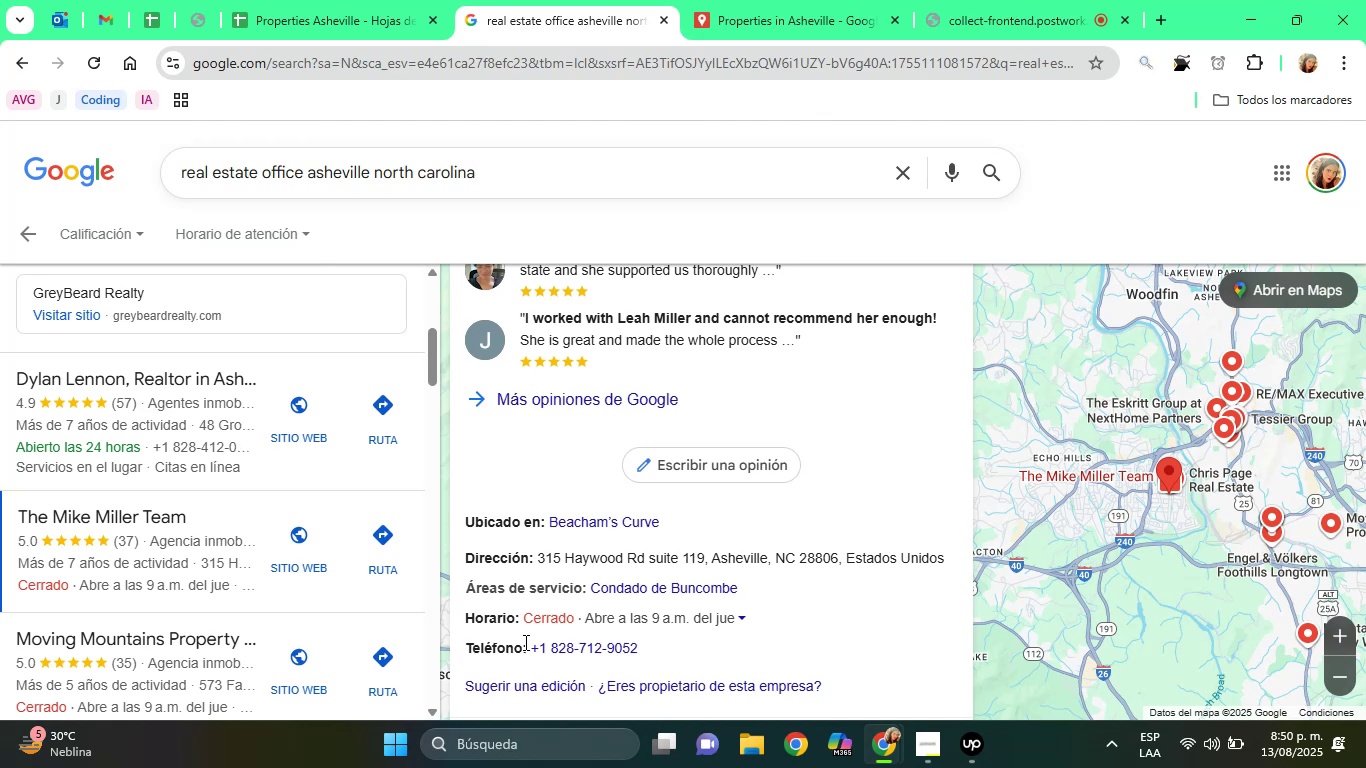 
wait(19.98)
 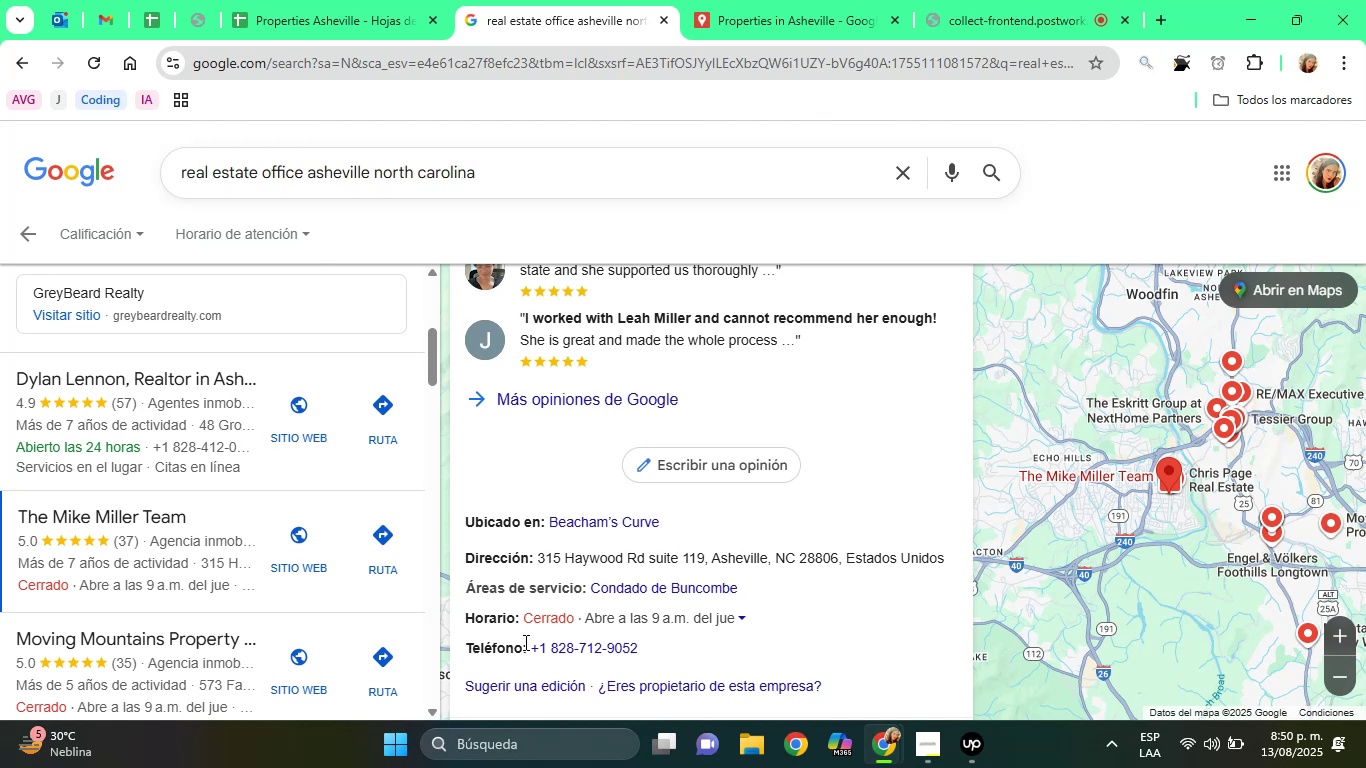 
left_click([873, 455])
 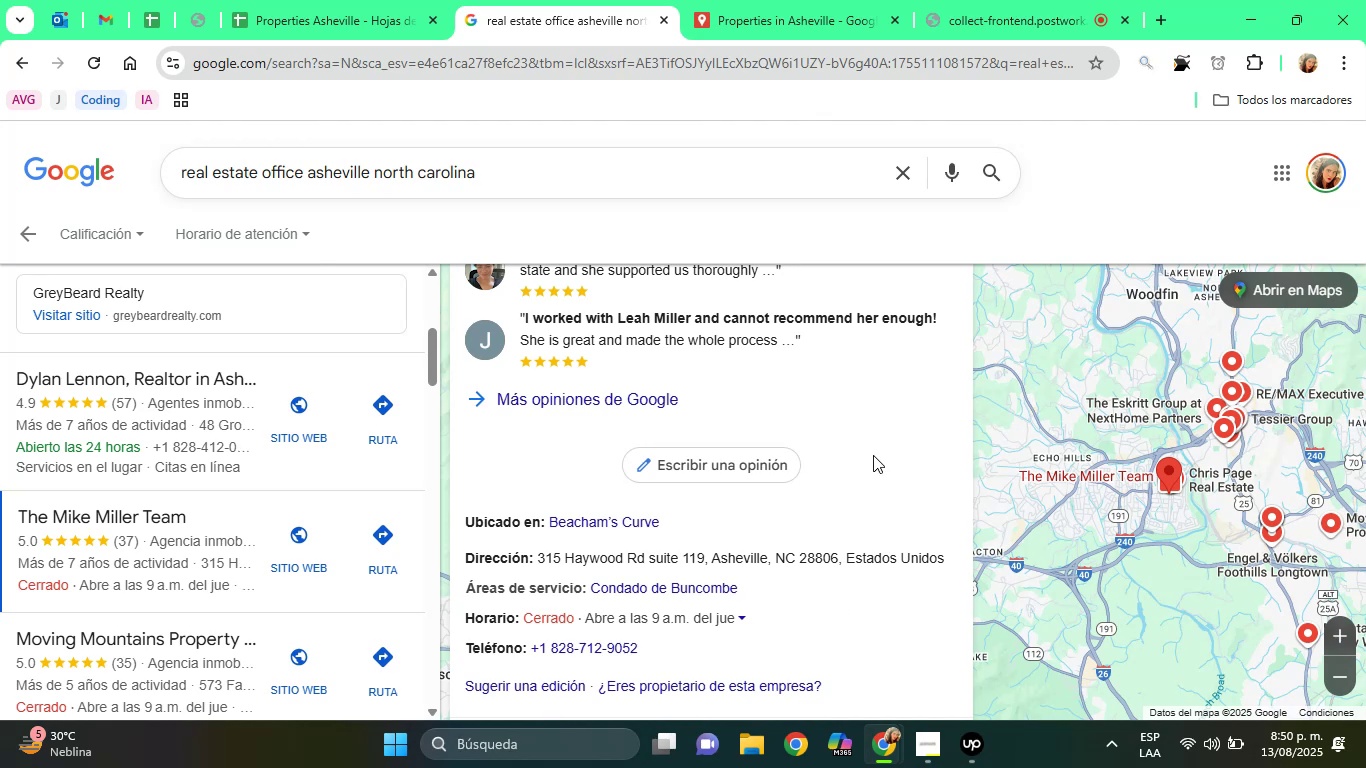 
hold_key(key=ArrowUp, duration=0.9)
 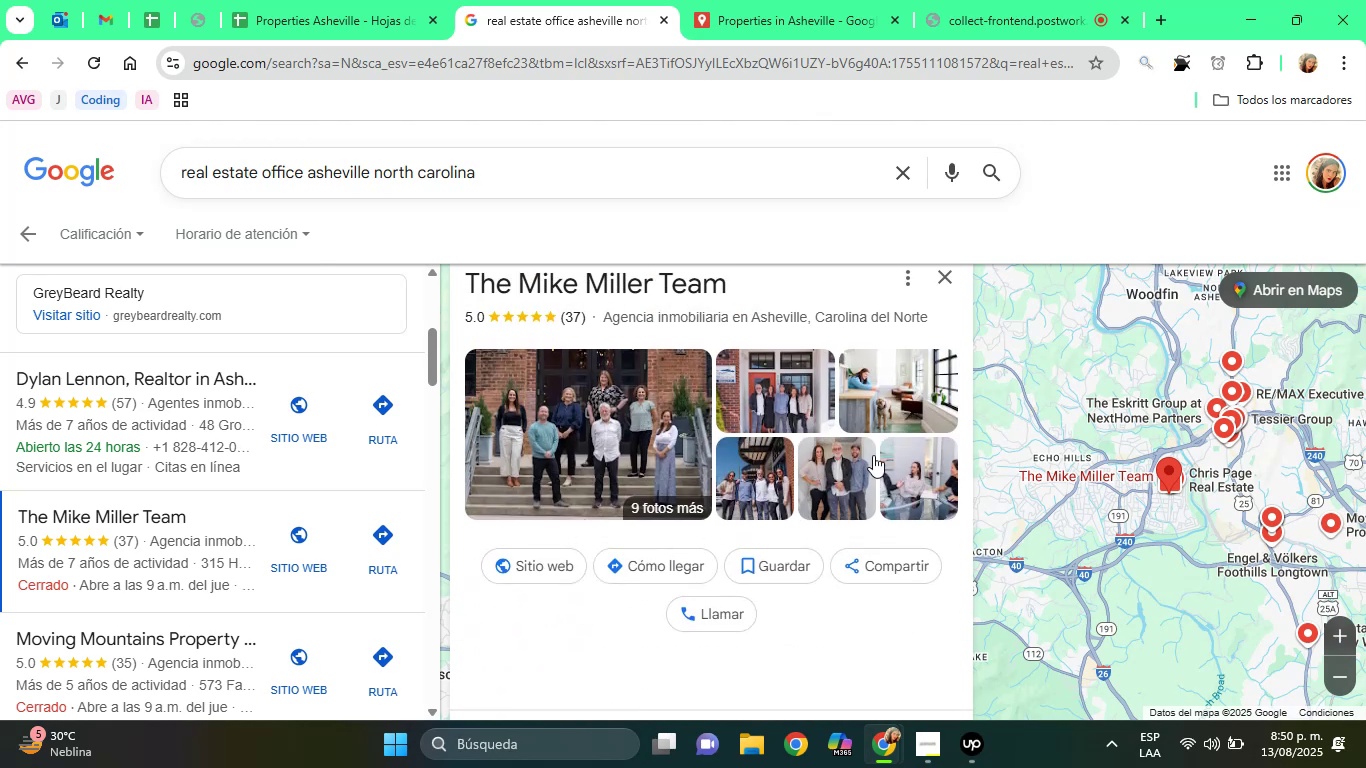 
hold_key(key=ArrowUp, duration=0.81)
 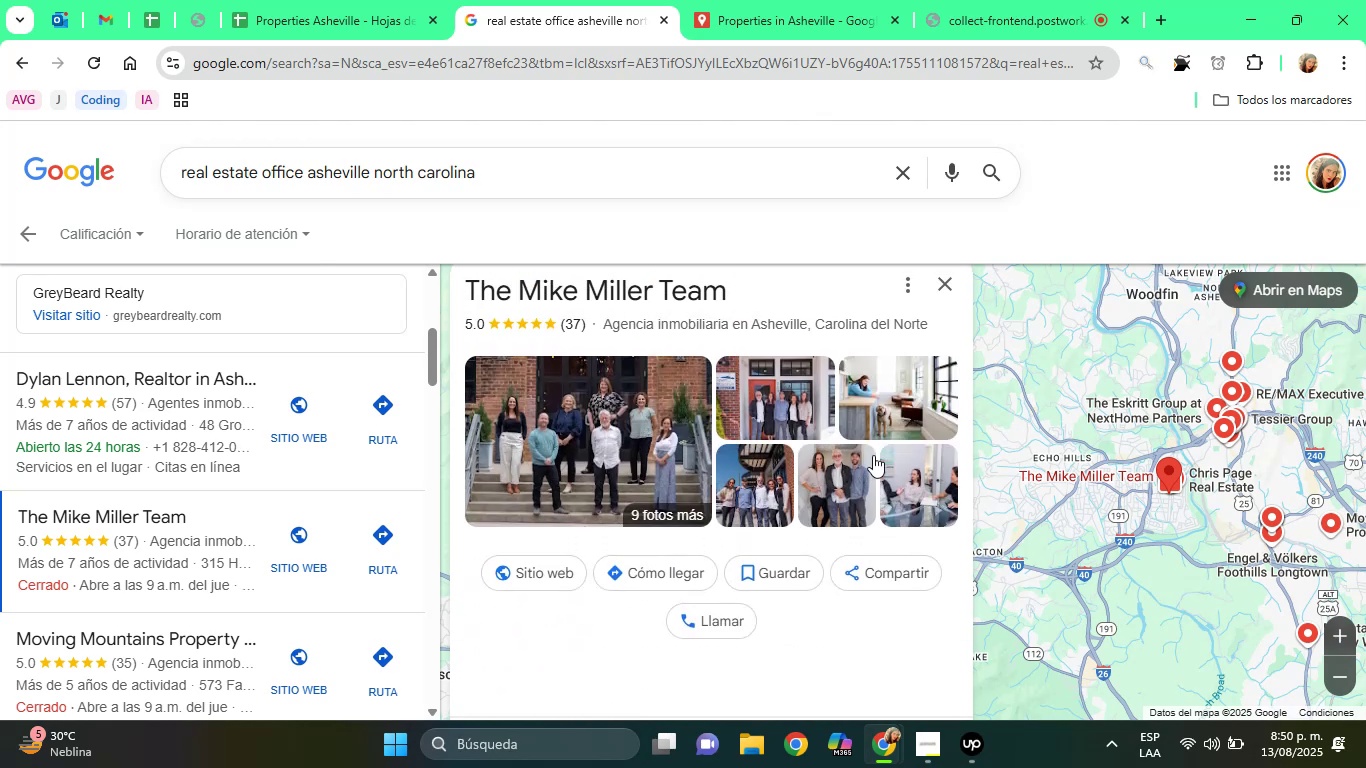 
hold_key(key=ArrowDown, duration=0.82)
 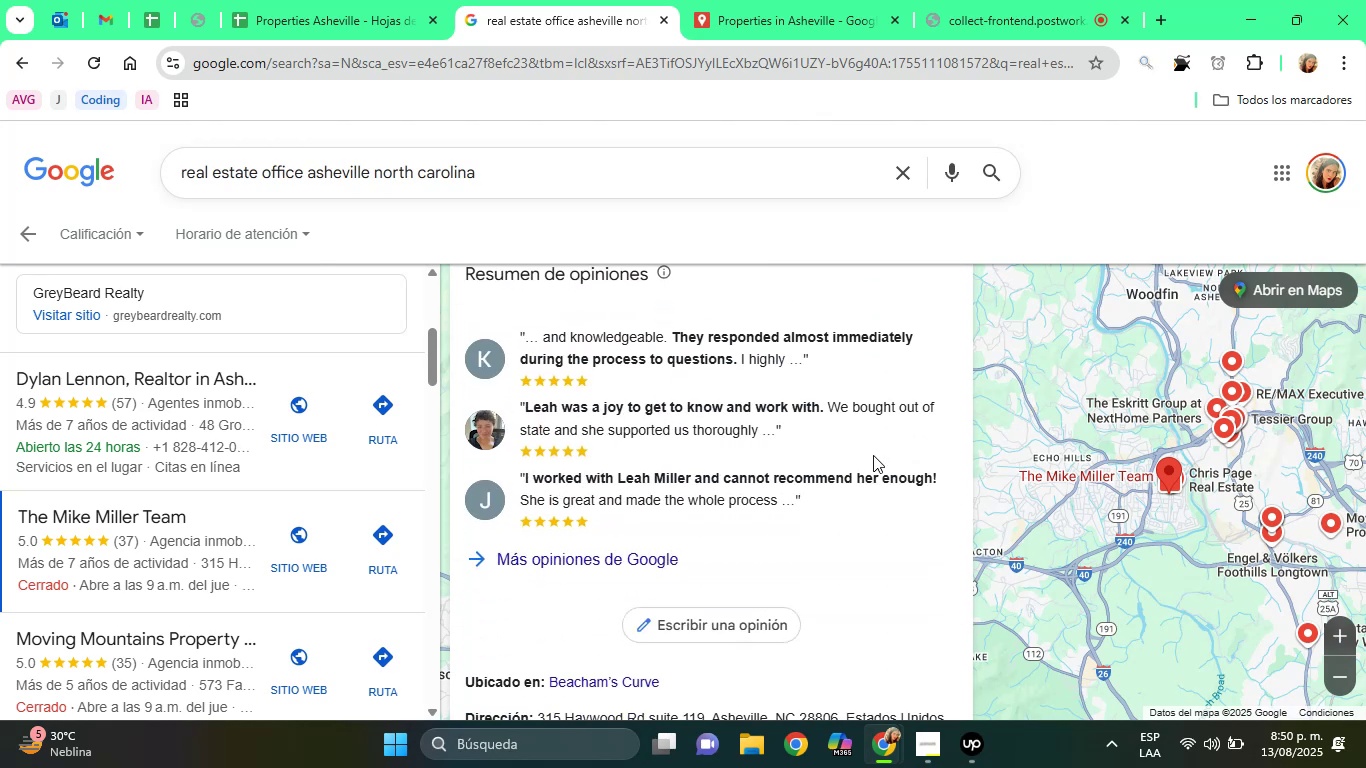 
key(ArrowDown)
 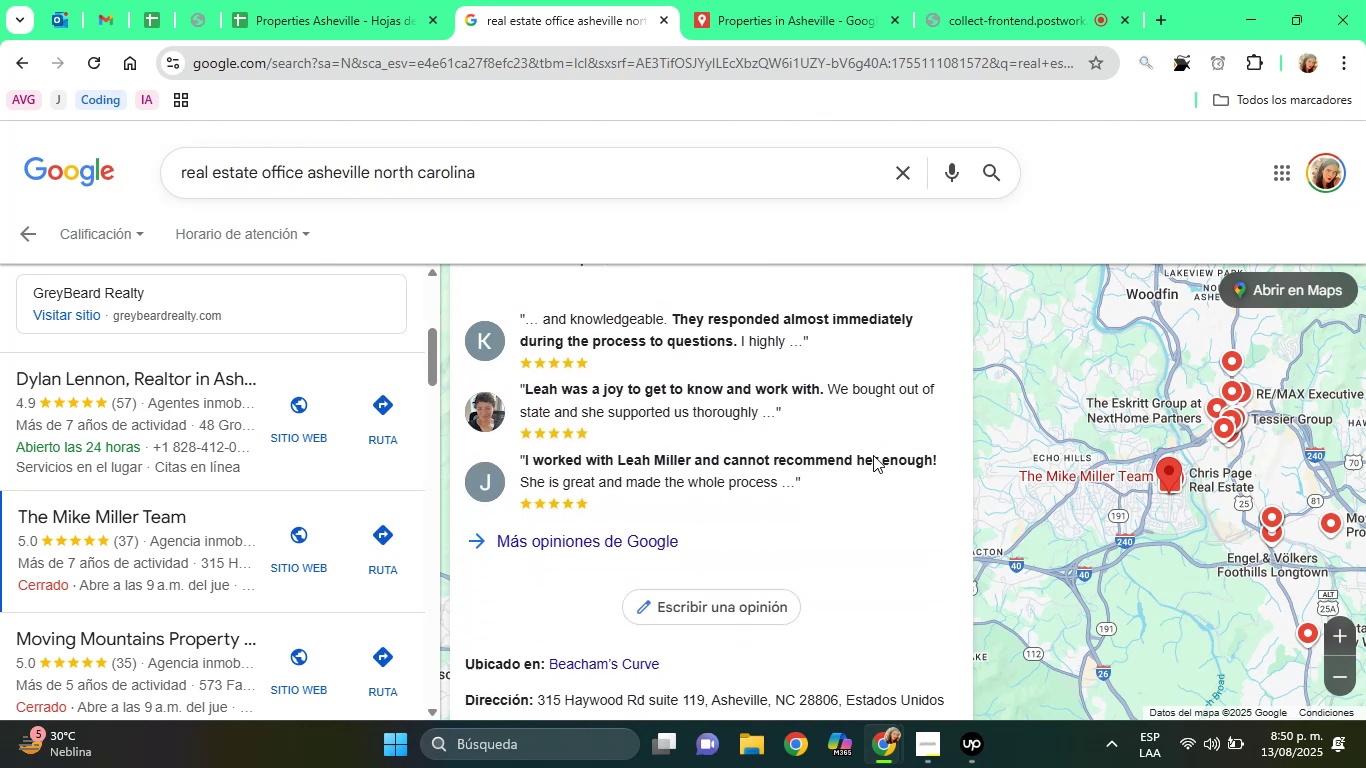 
key(ArrowDown)
 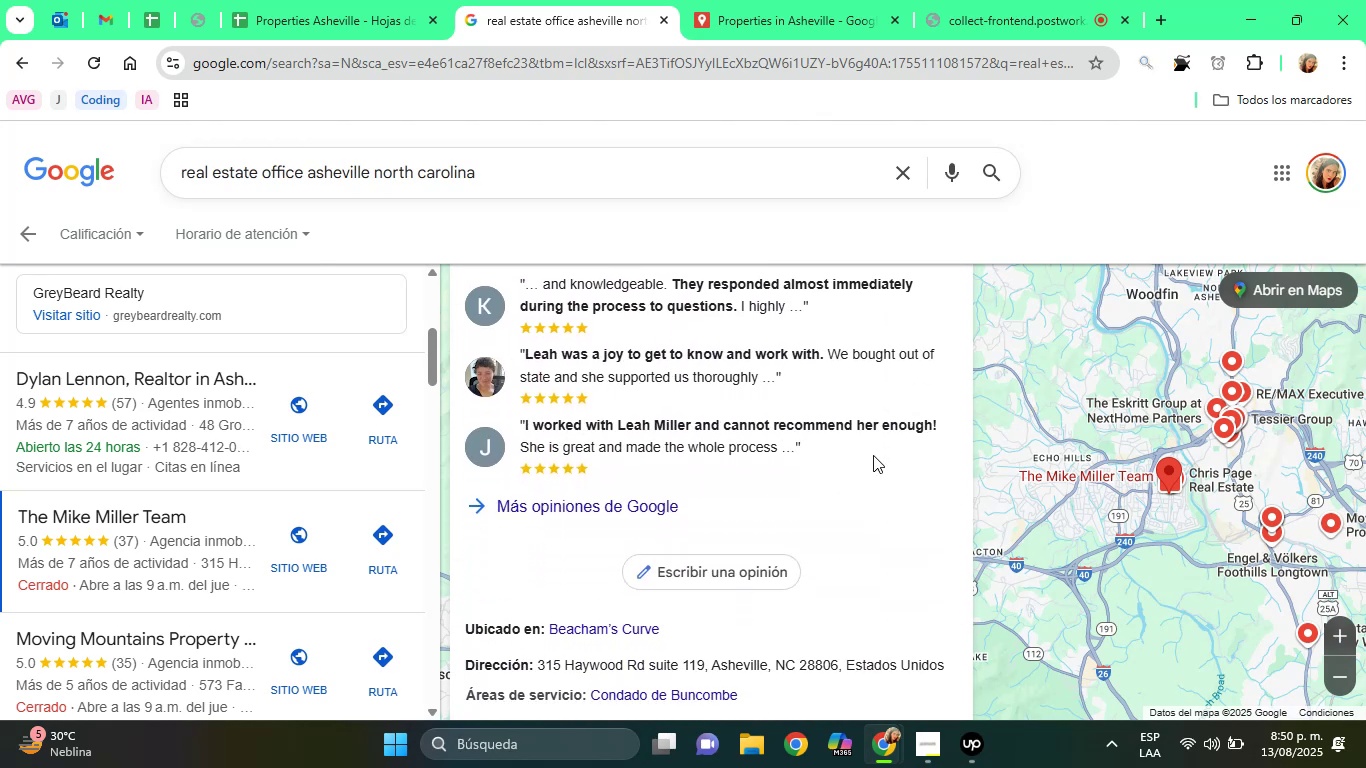 
key(ArrowDown)
 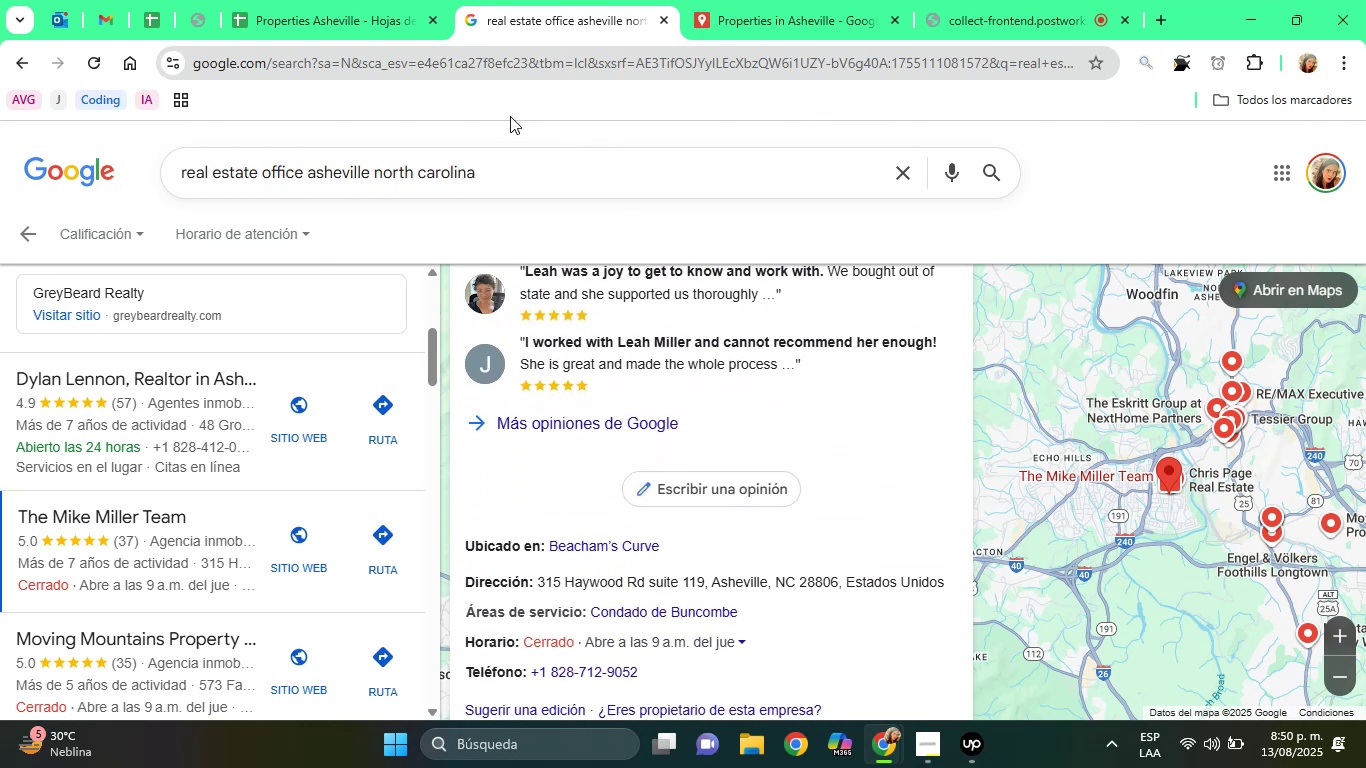 
left_click([397, 0])
 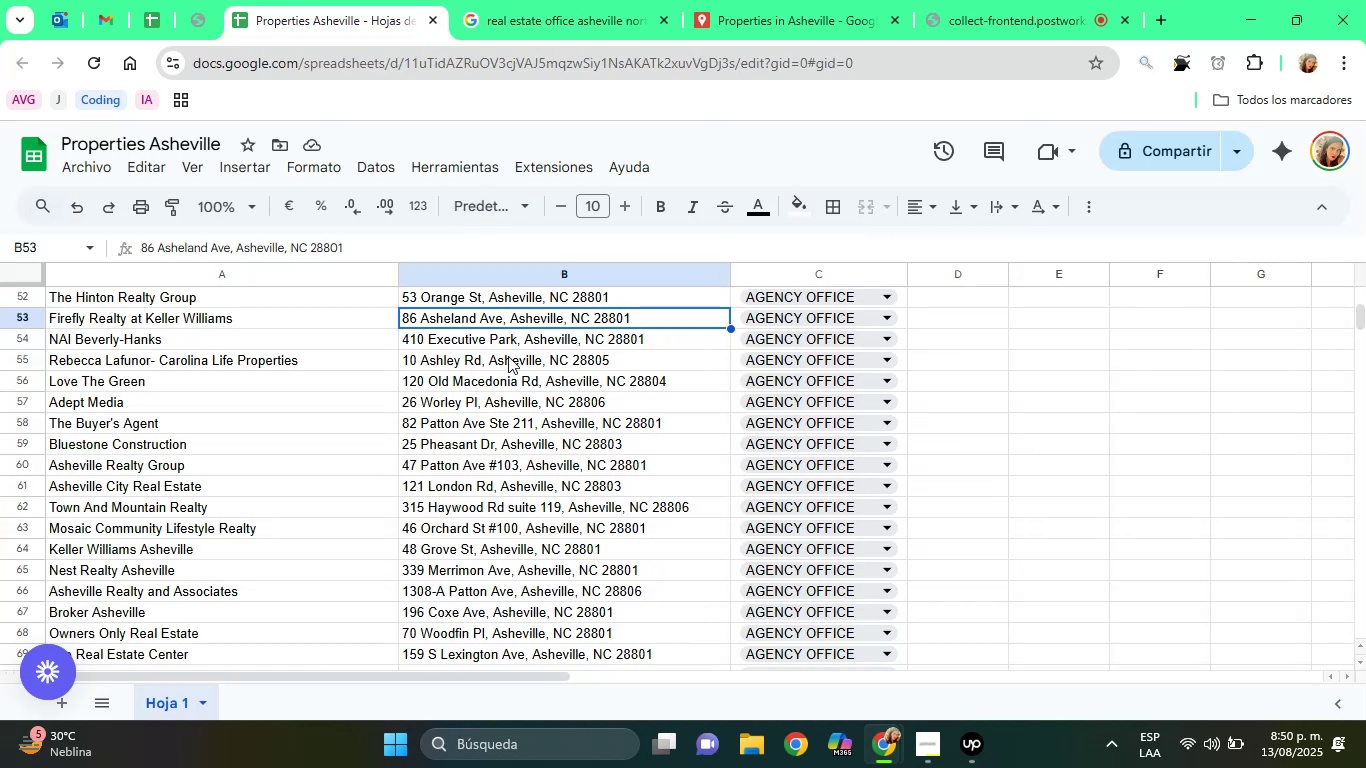 
key(ArrowUp)
 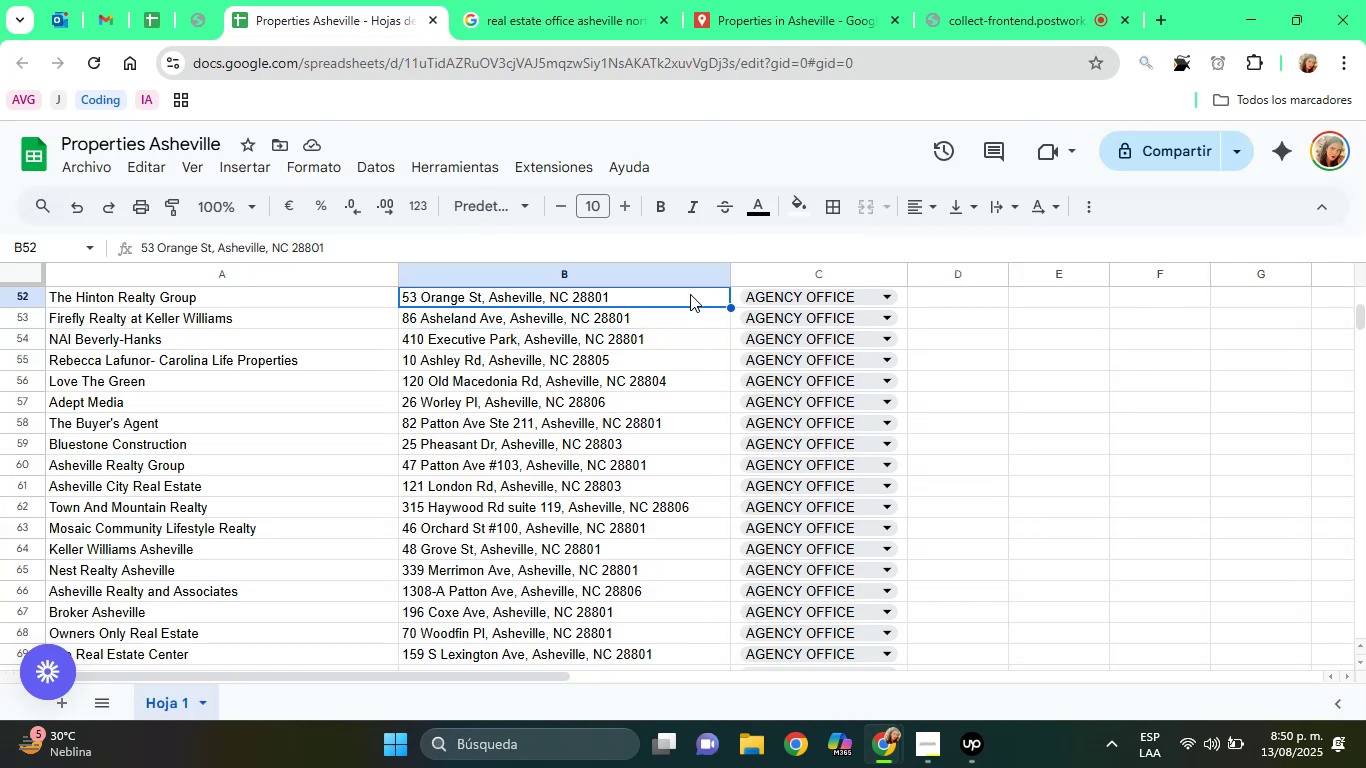 
key(ArrowUp)
 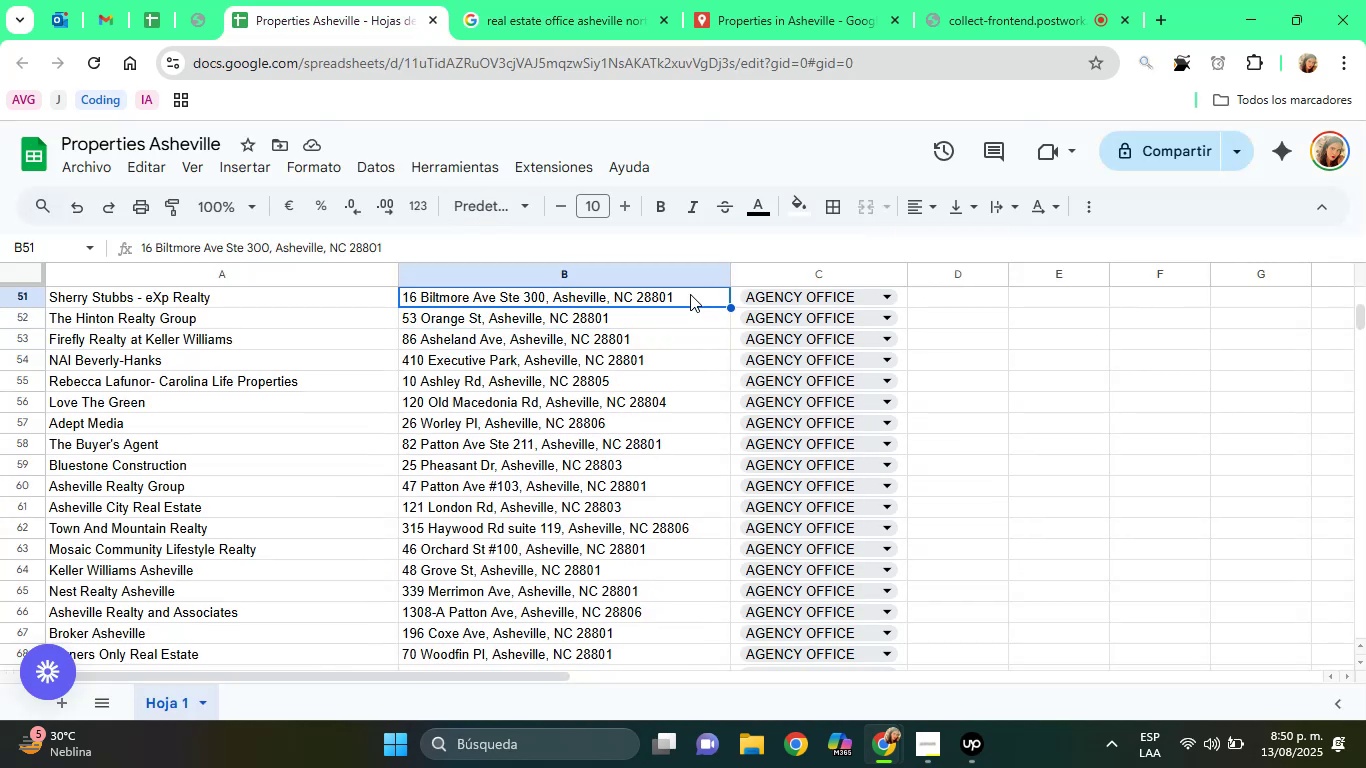 
key(ArrowUp)
 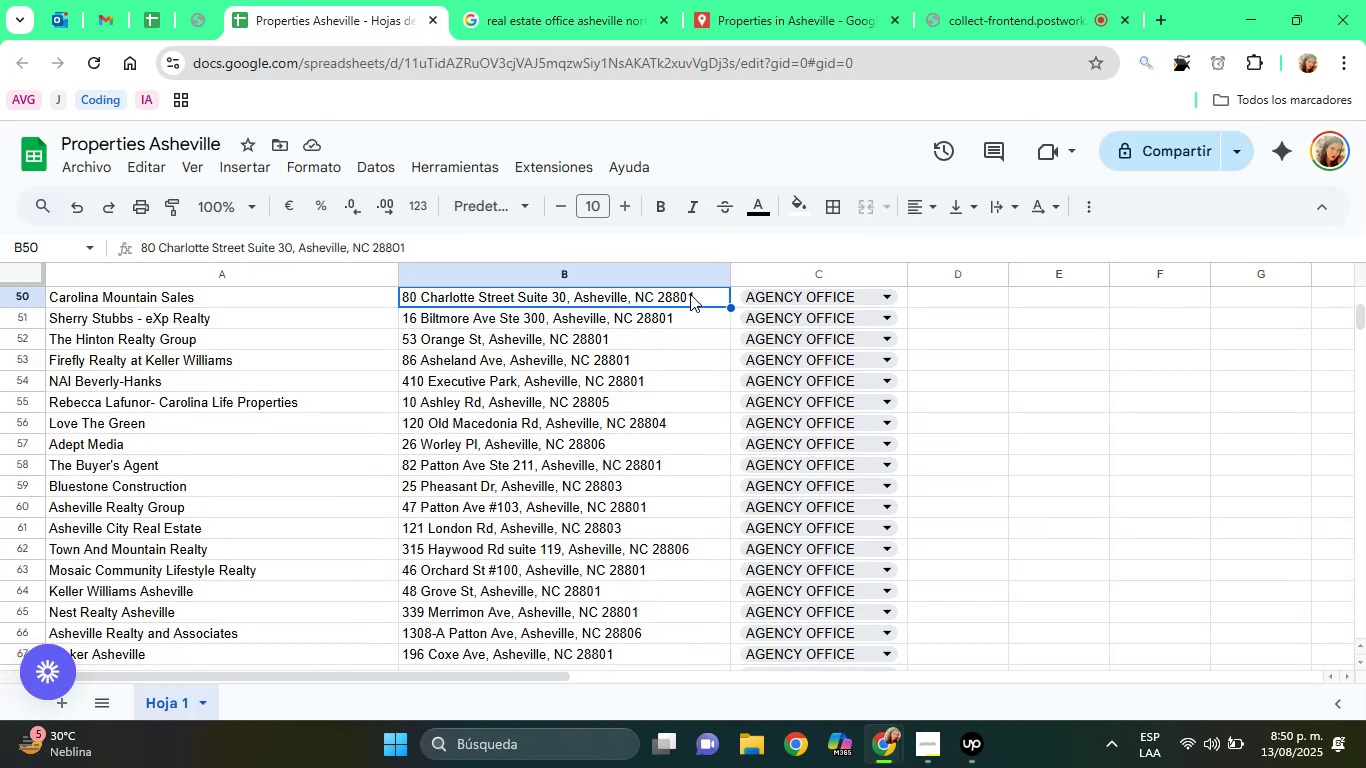 
hold_key(key=ArrowUp, duration=1.0)
 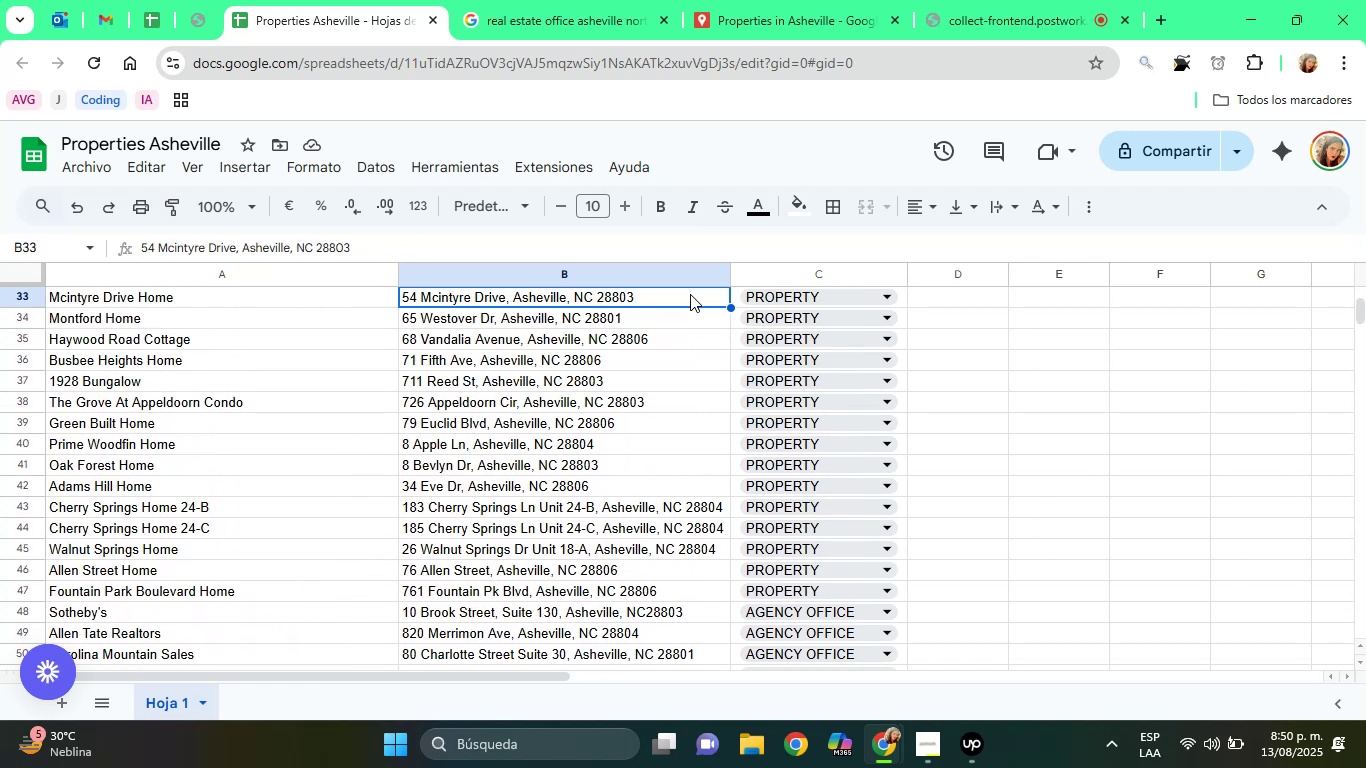 
hold_key(key=ArrowDown, duration=0.97)
 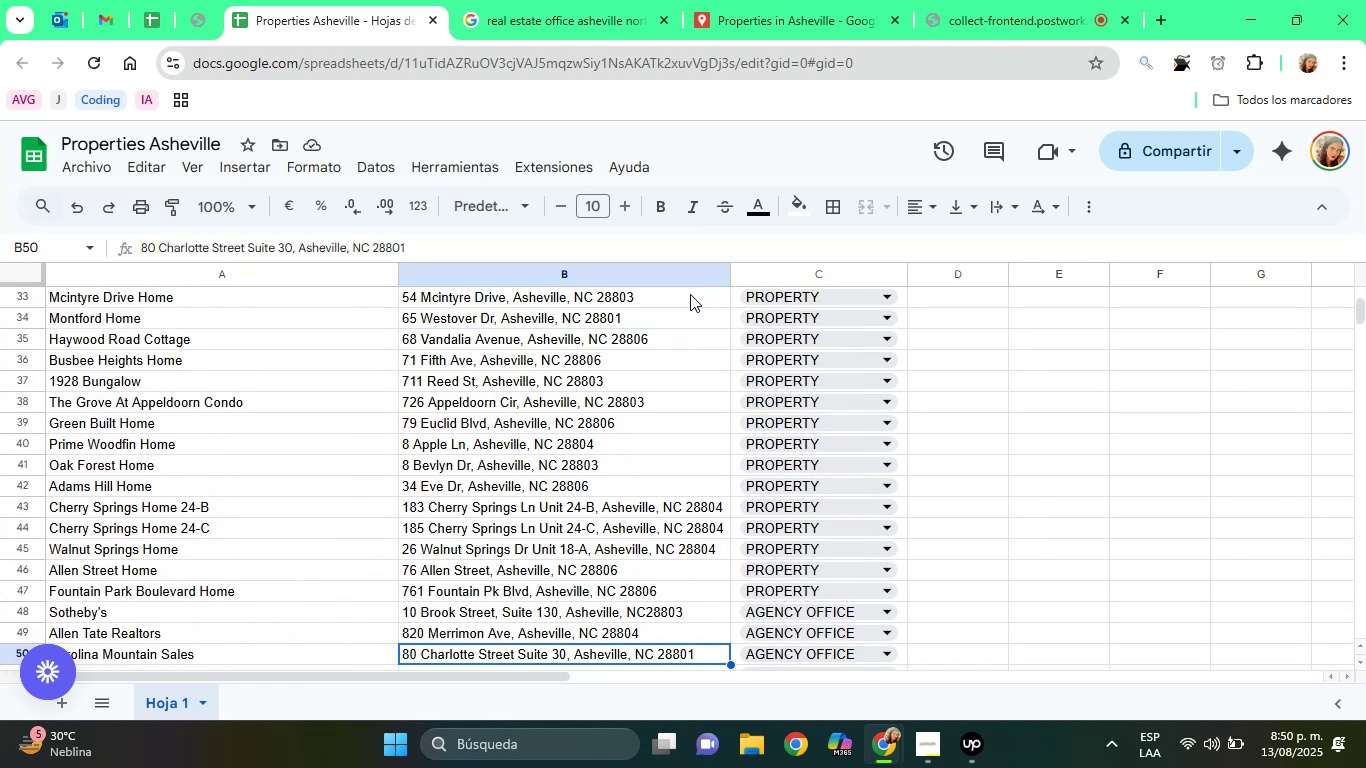 
key(ArrowUp)
 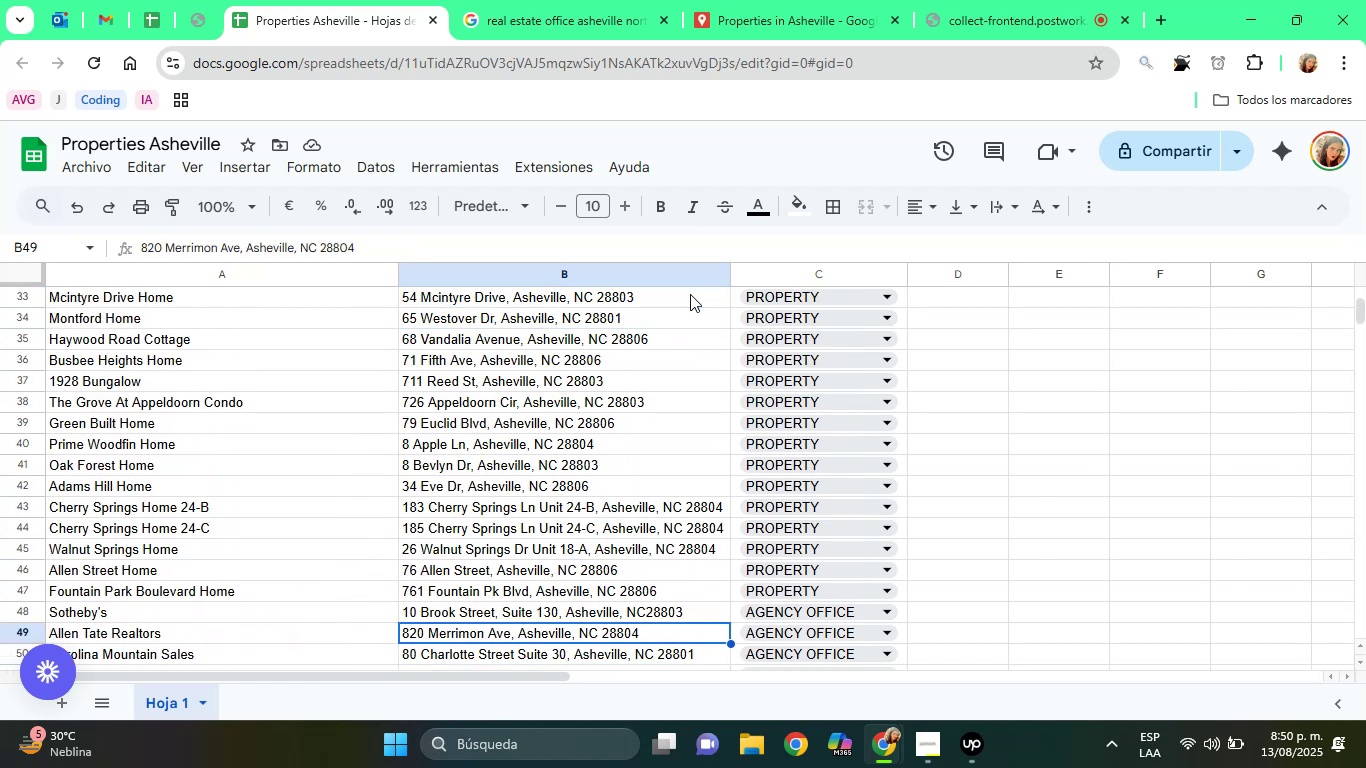 
key(ArrowDown)
 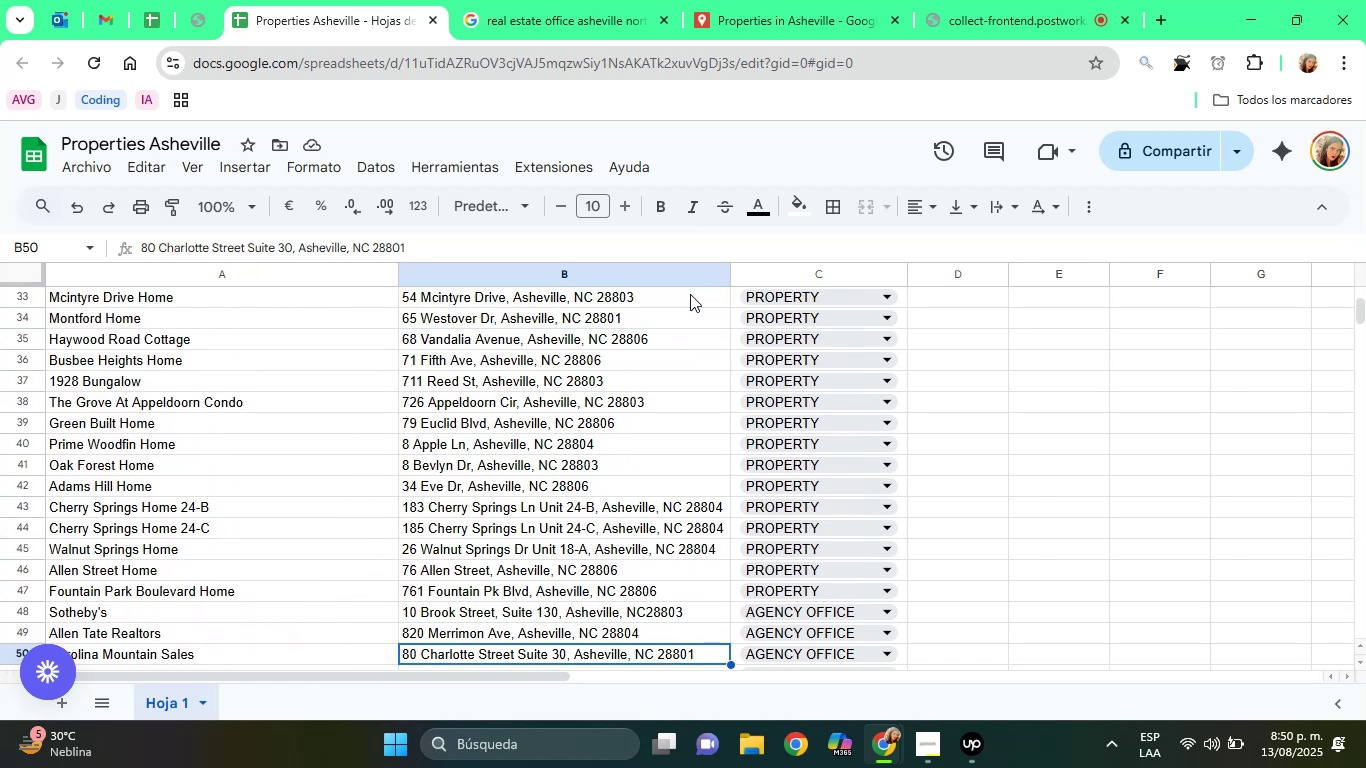 
key(ArrowDown)
 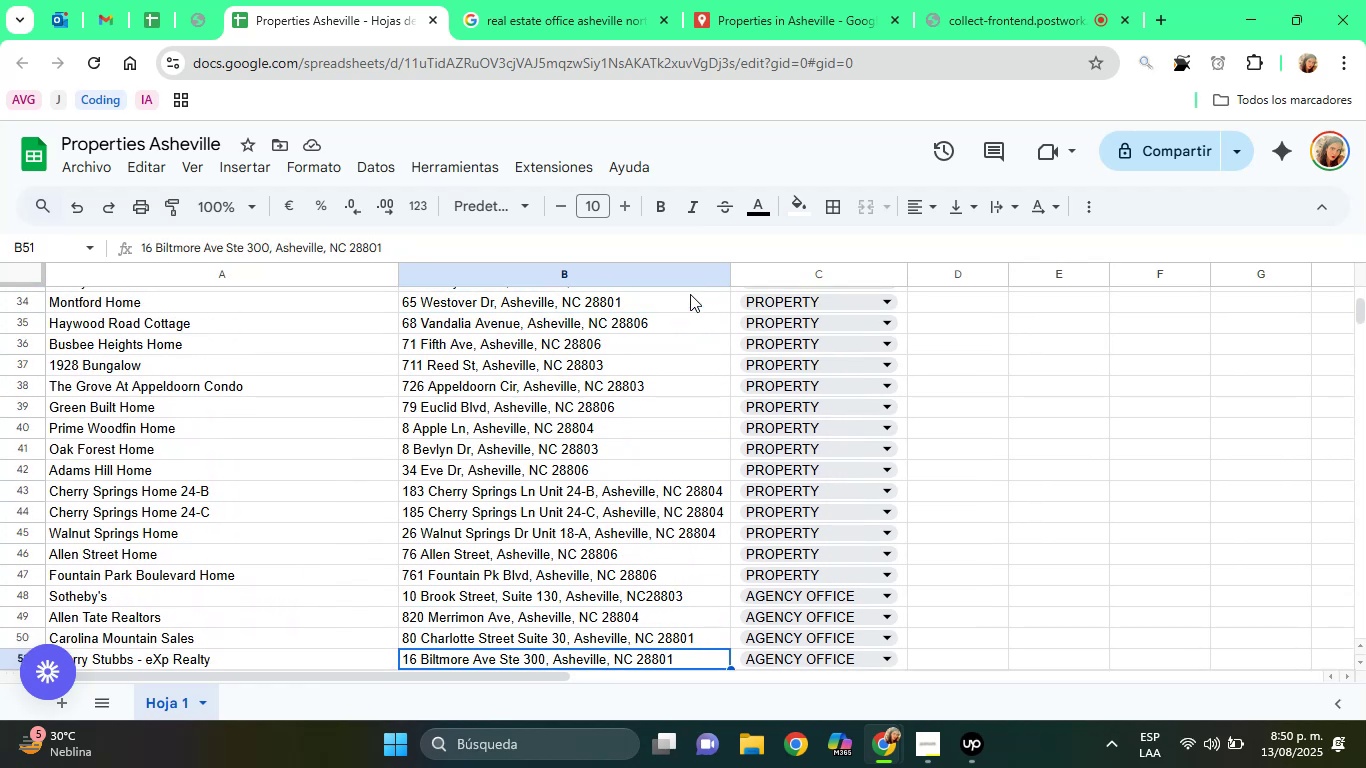 
key(ArrowDown)
 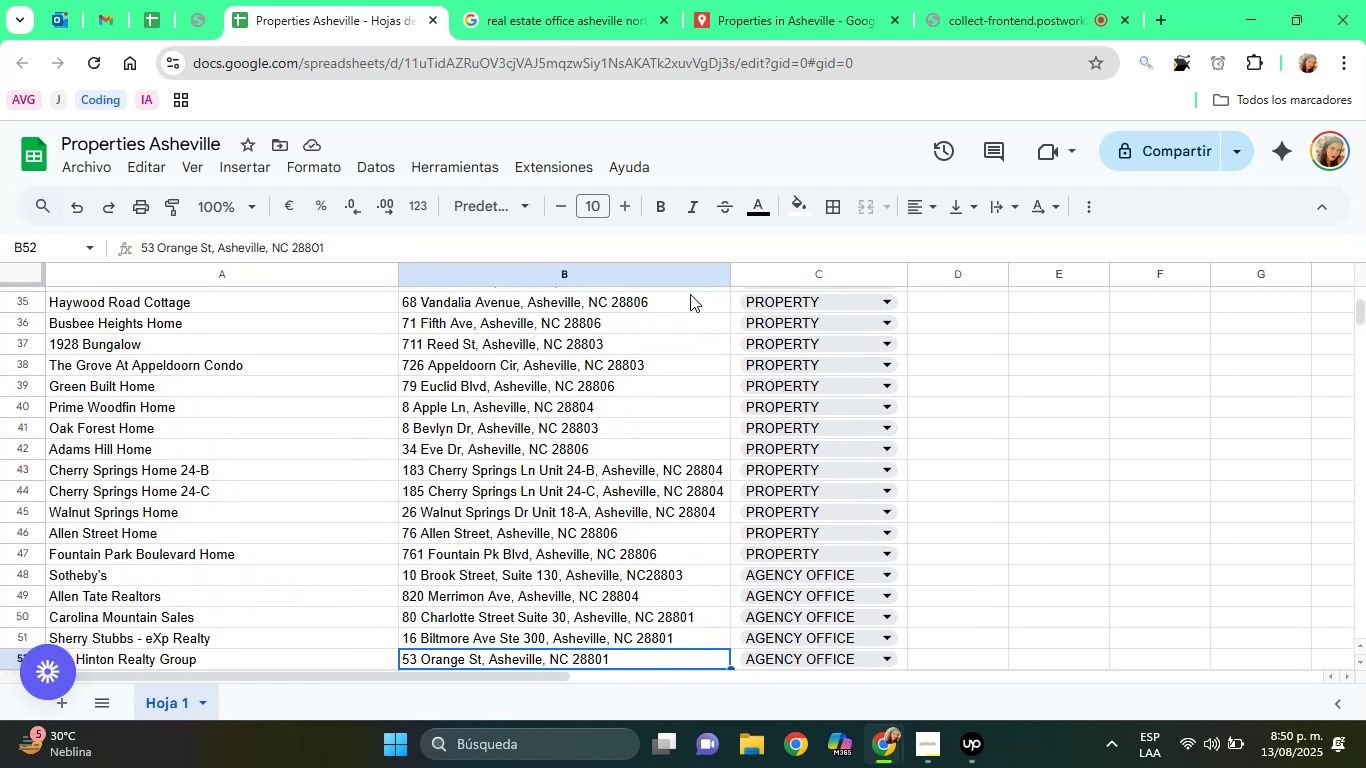 
key(ArrowDown)
 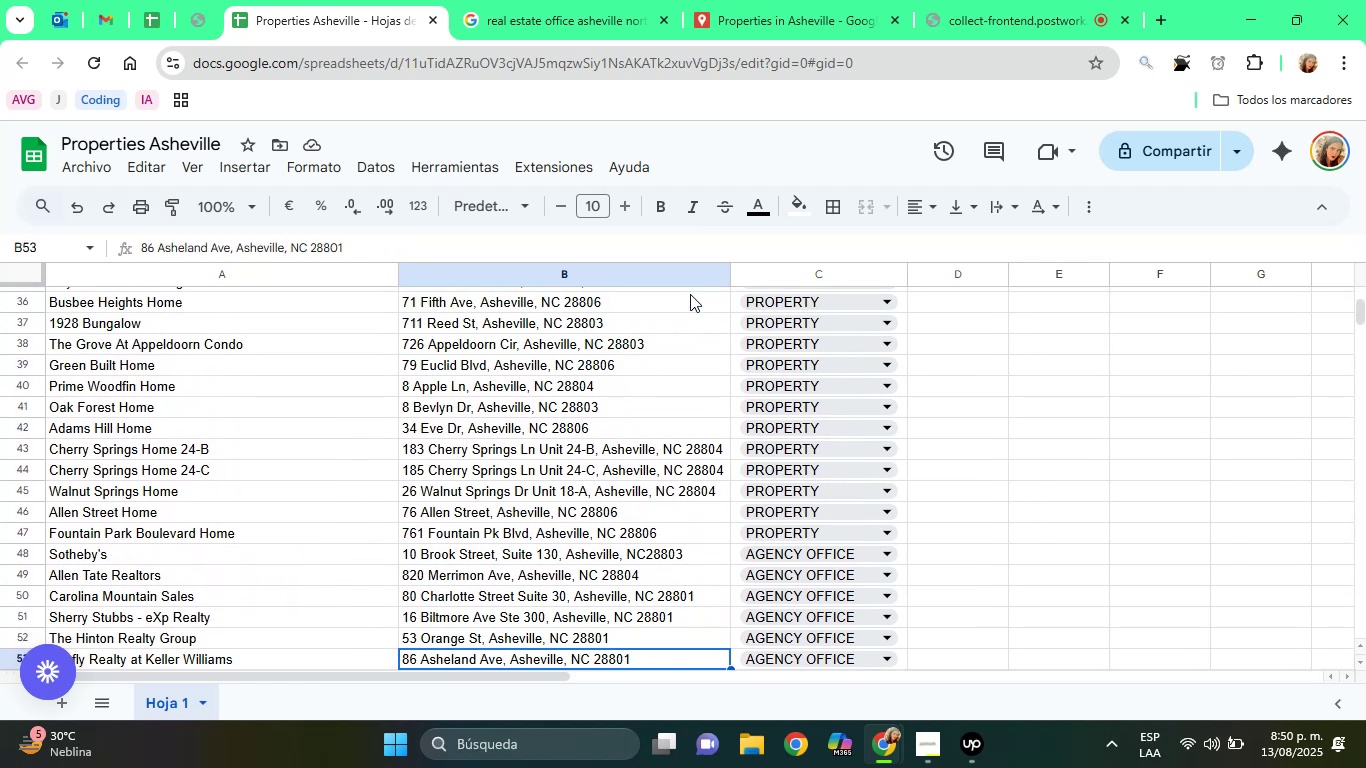 
key(ArrowDown)
 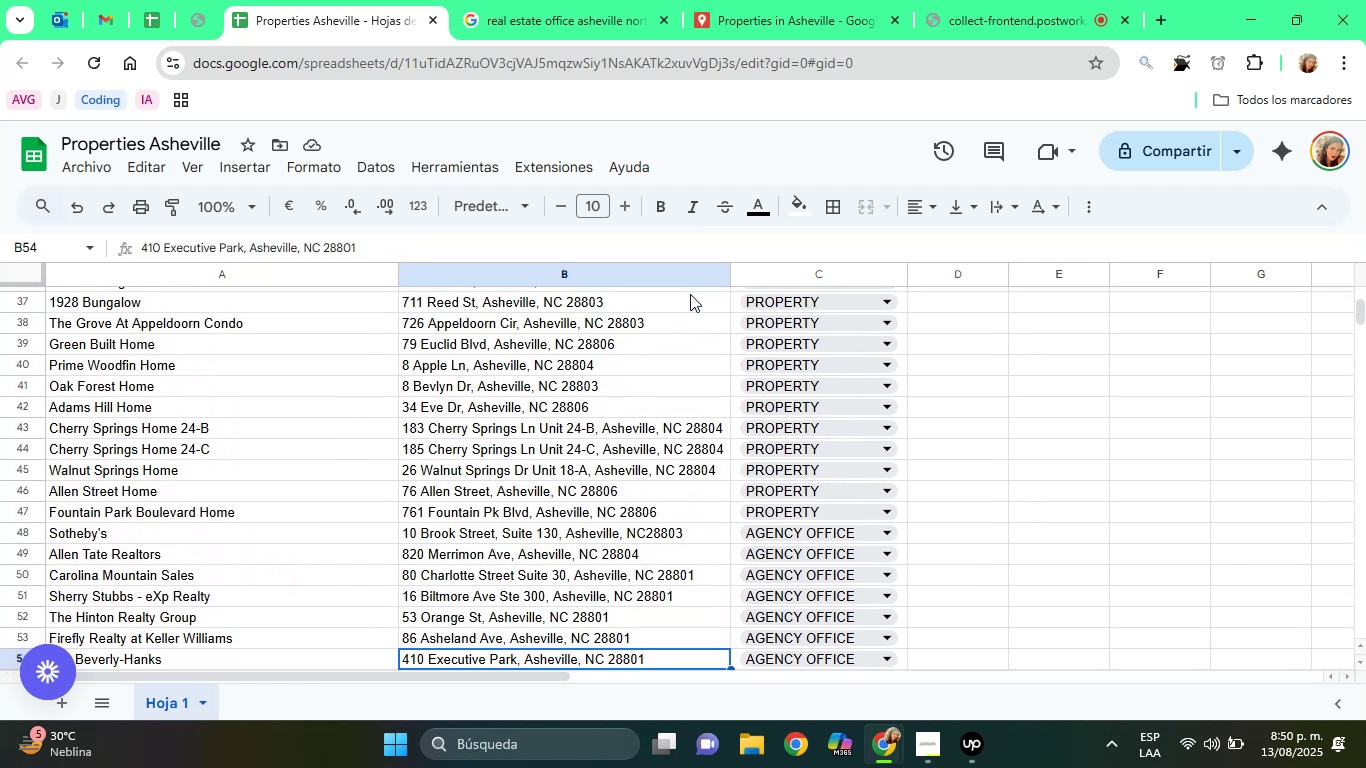 
key(ArrowDown)
 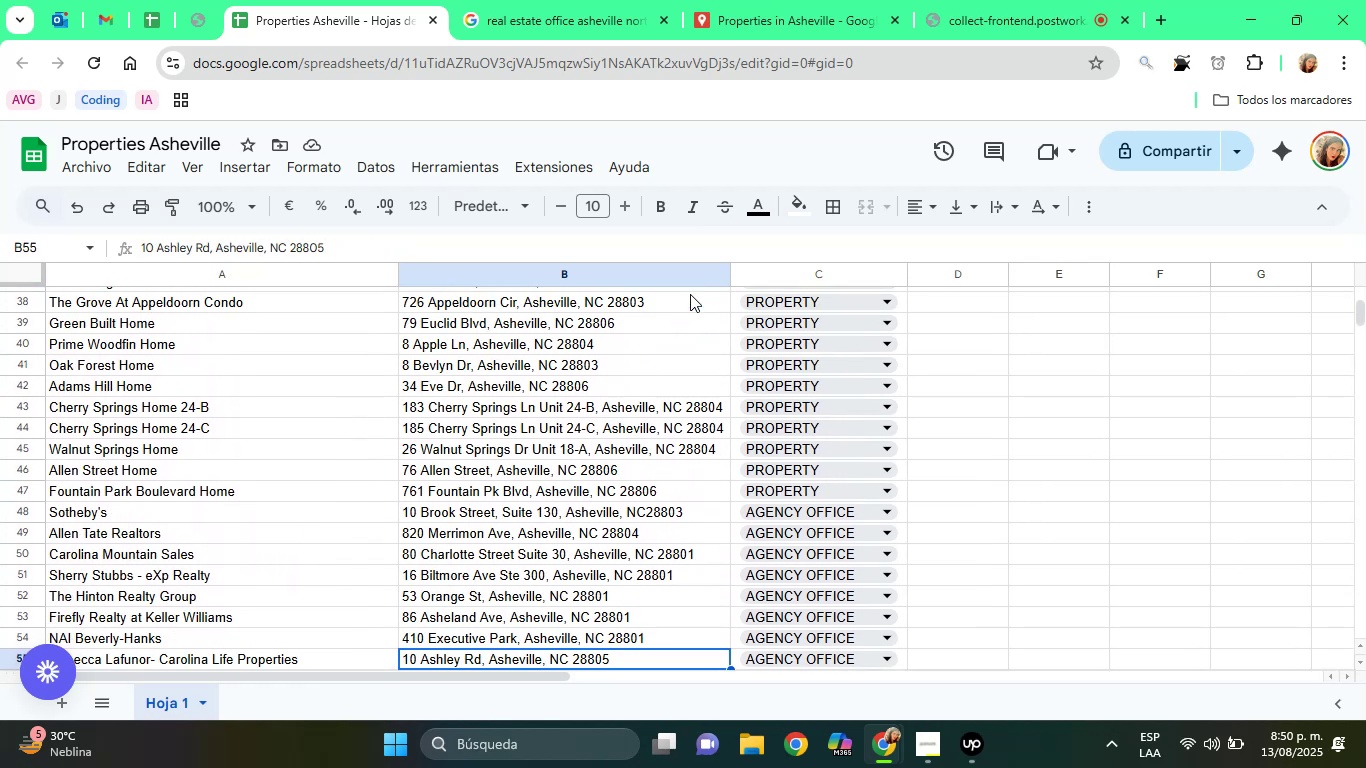 
key(ArrowDown)
 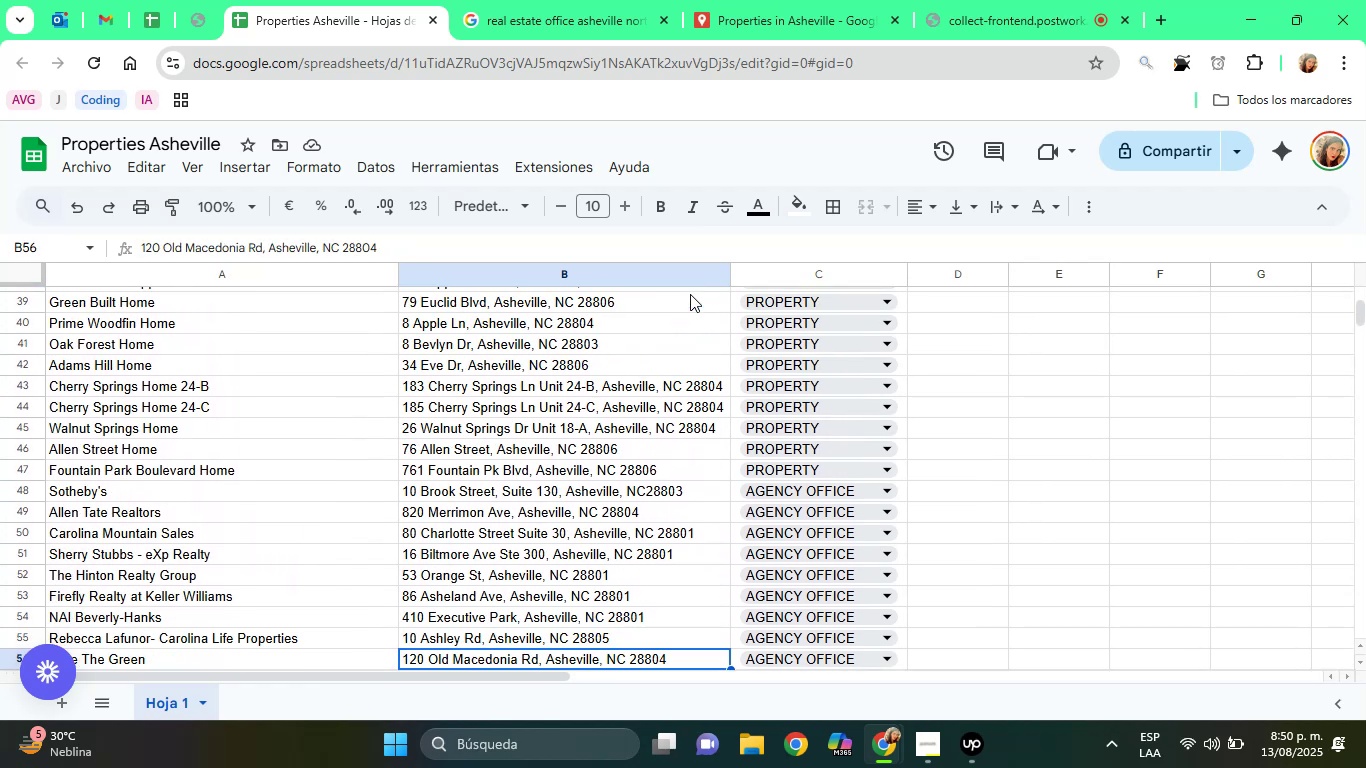 
key(ArrowDown)
 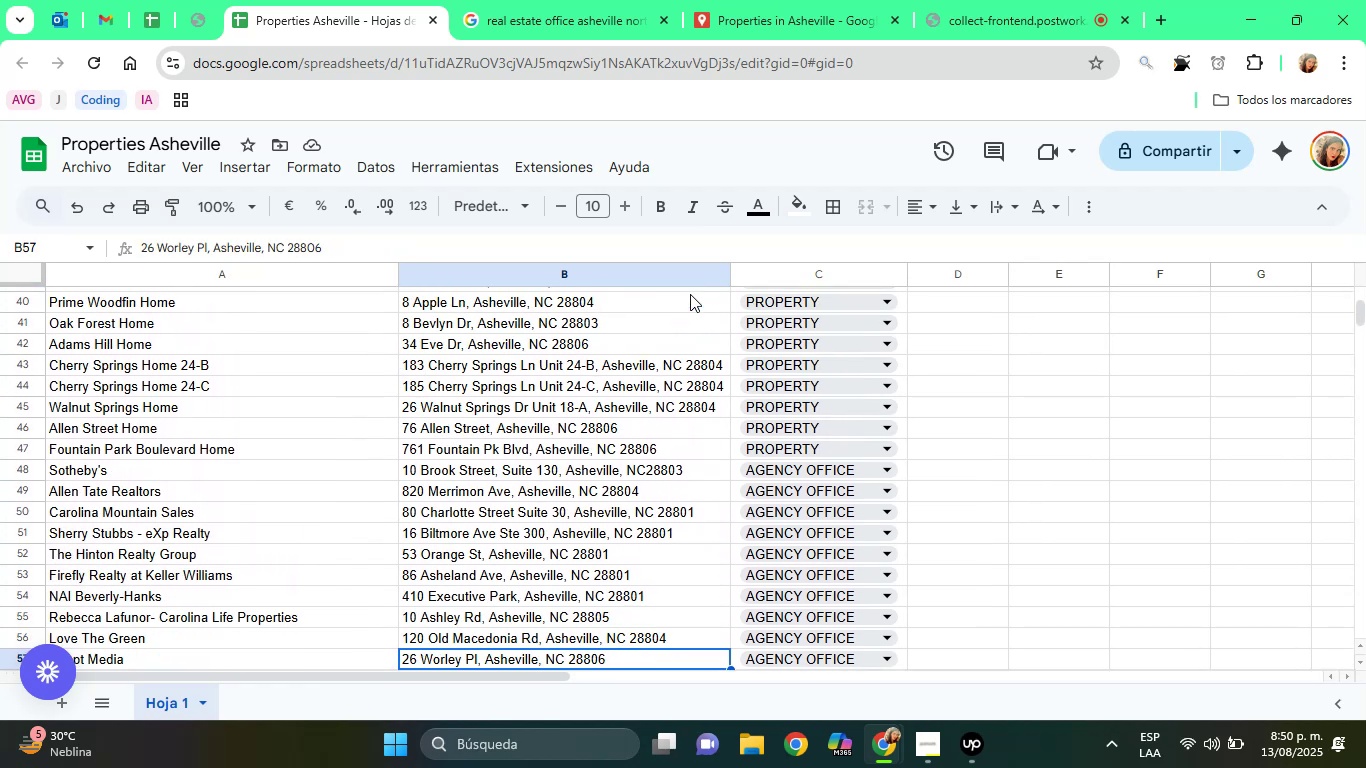 
key(ArrowDown)
 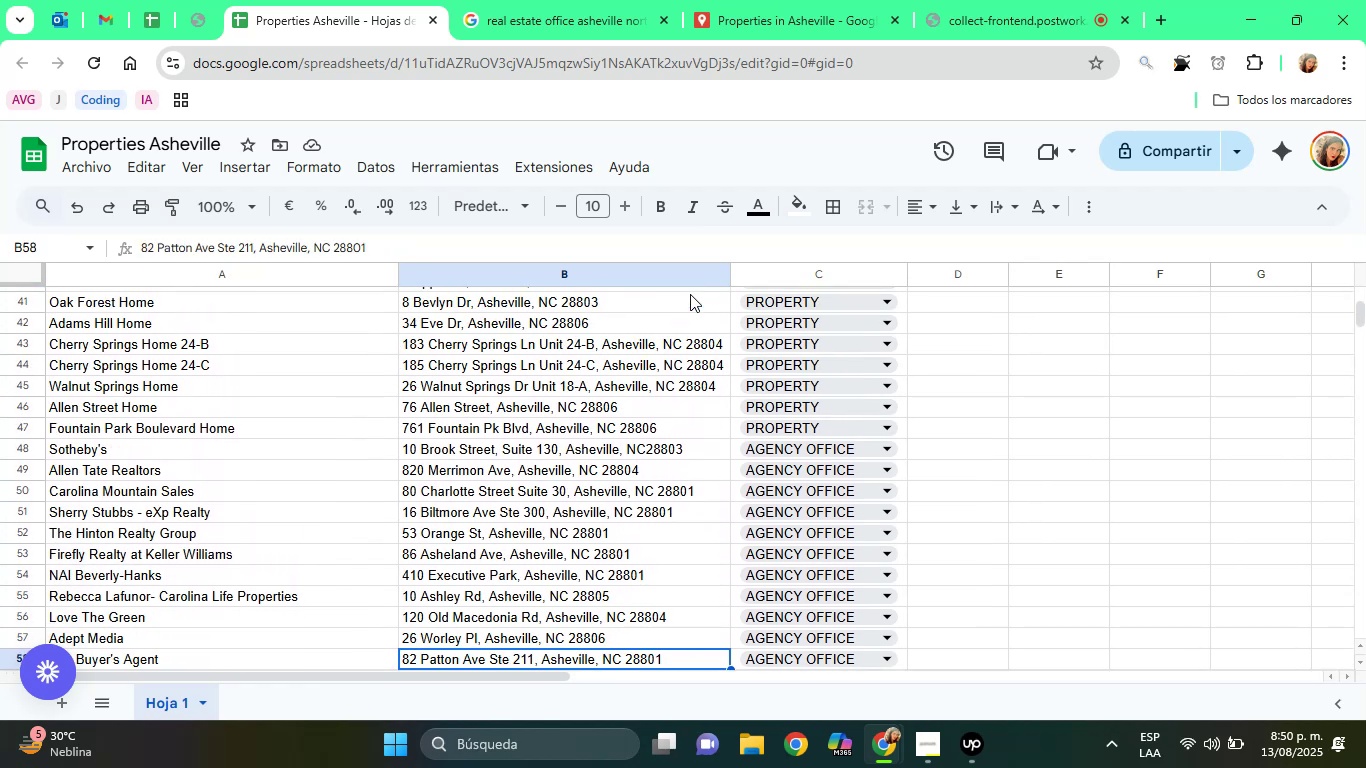 
key(ArrowDown)
 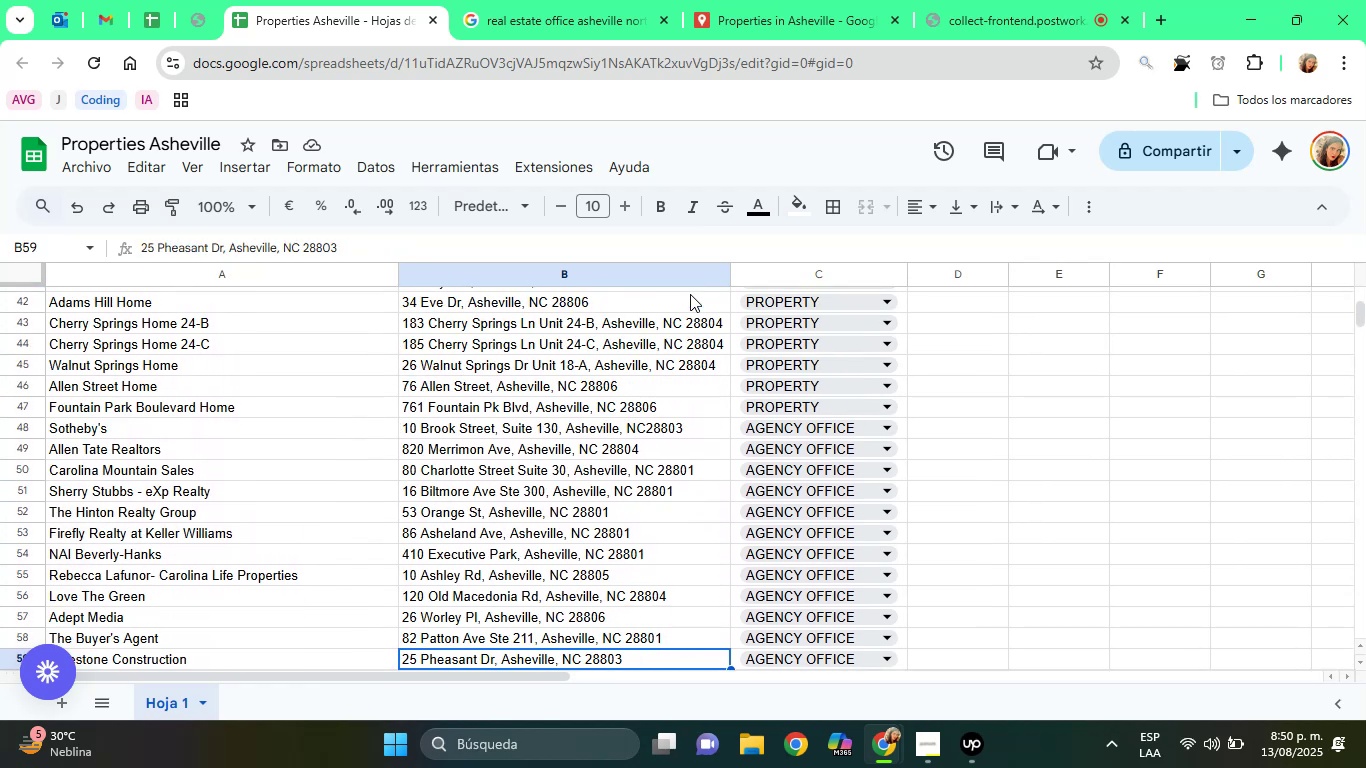 
key(ArrowDown)
 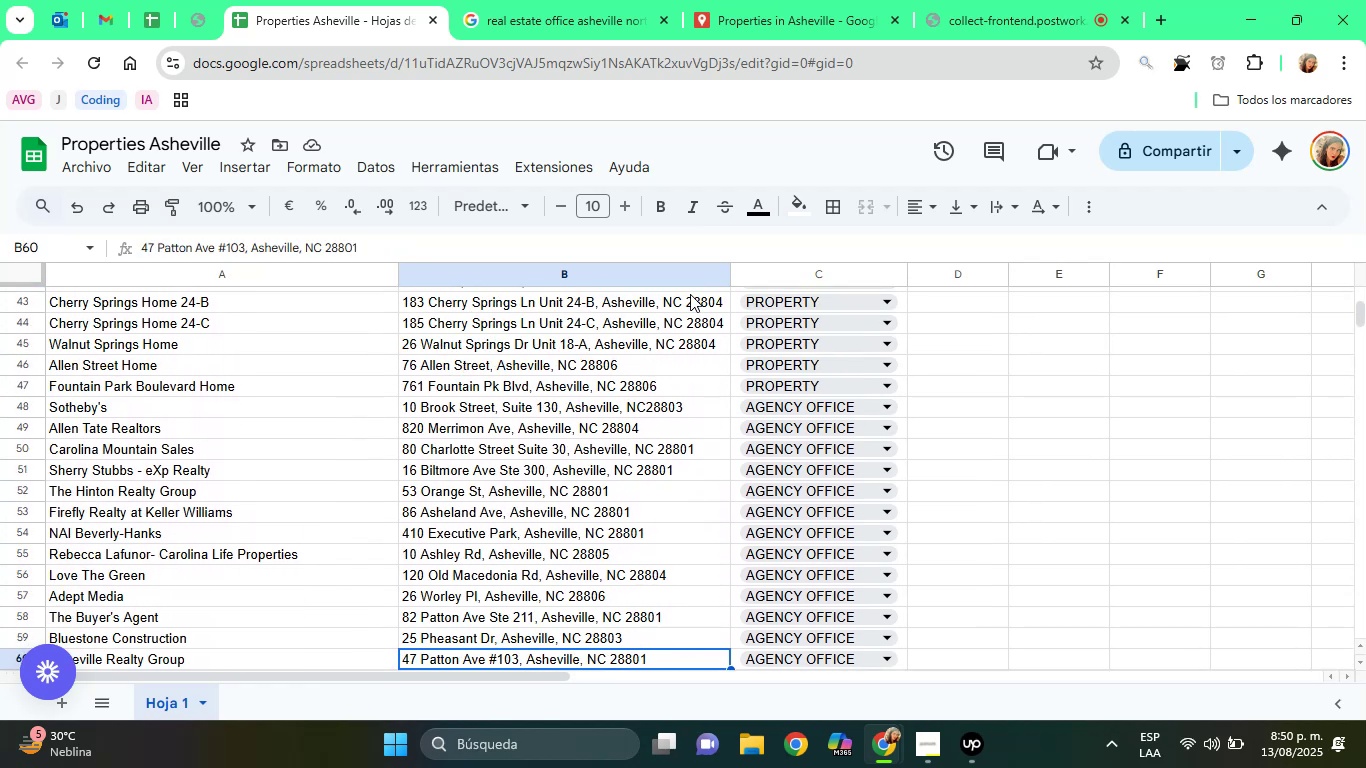 
key(ArrowDown)
 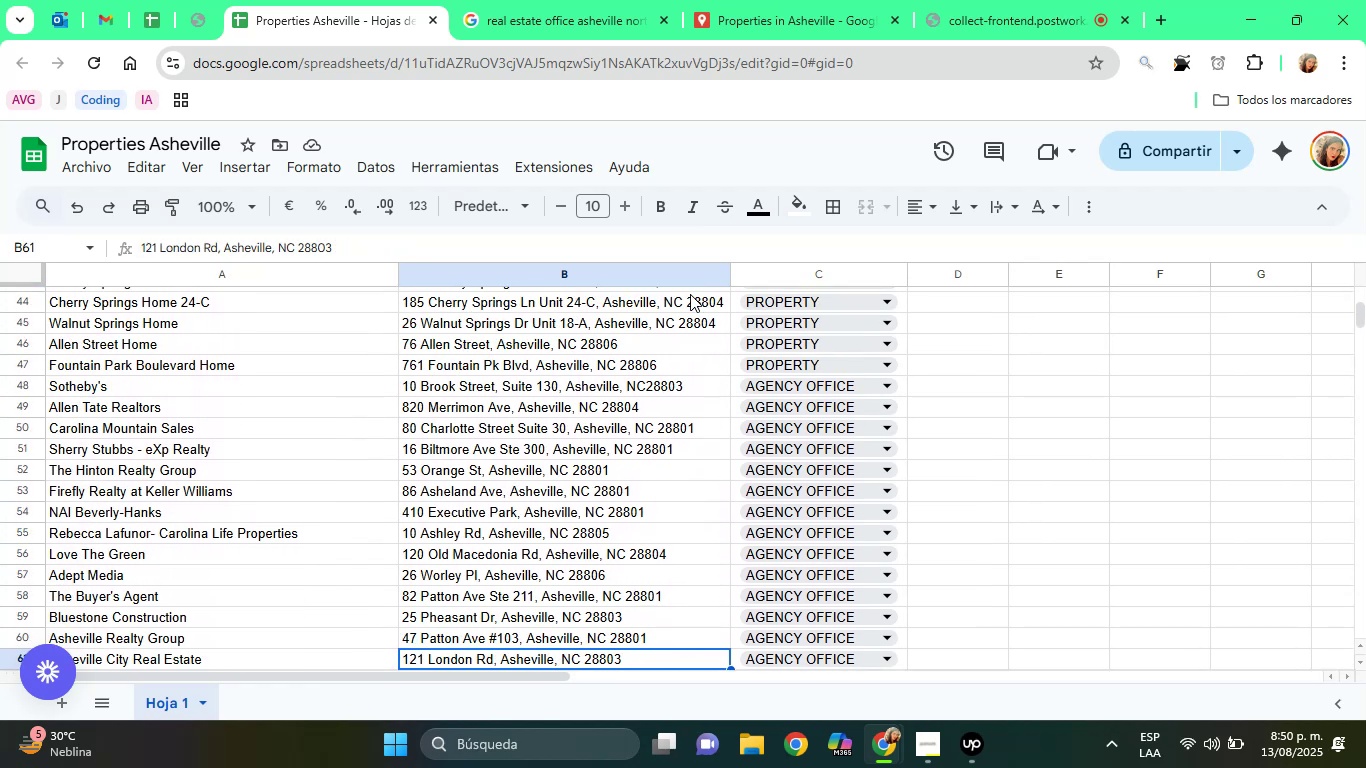 
key(ArrowDown)
 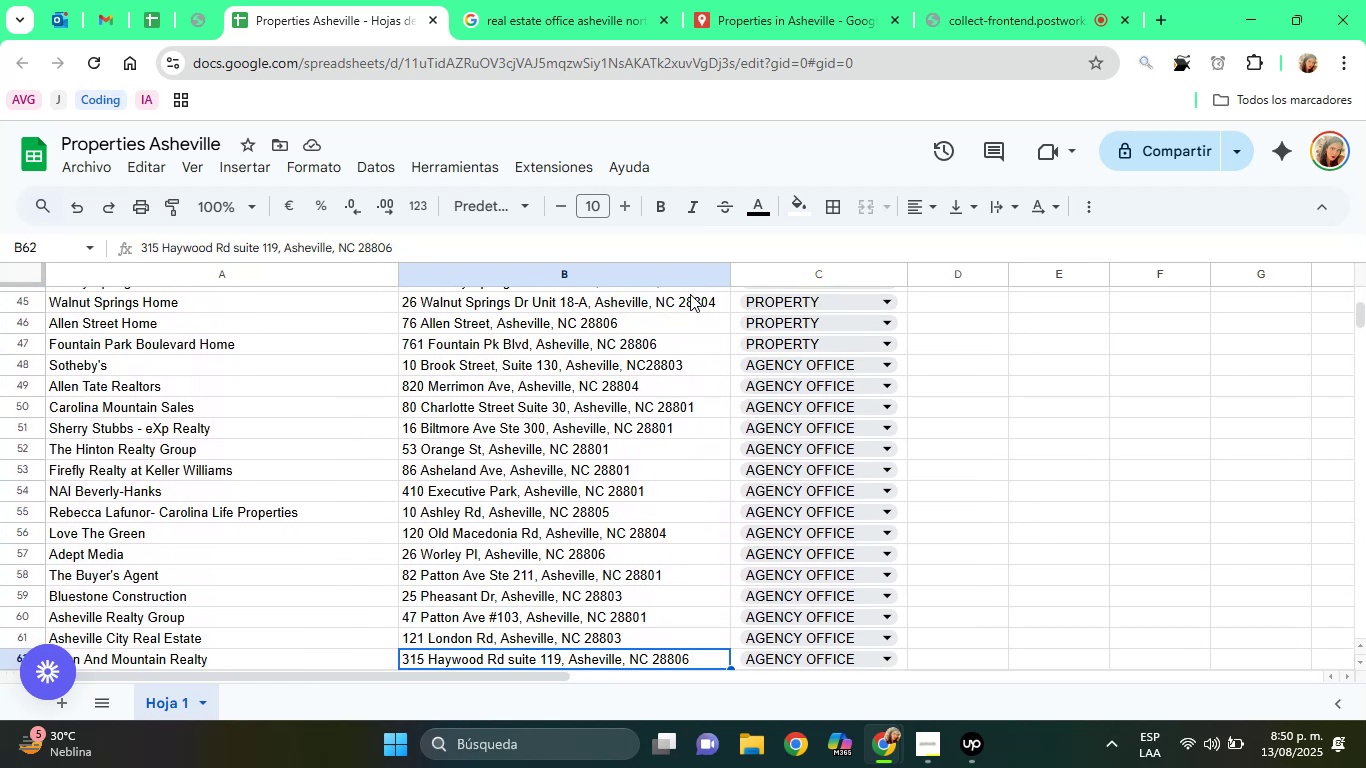 
key(ArrowDown)
 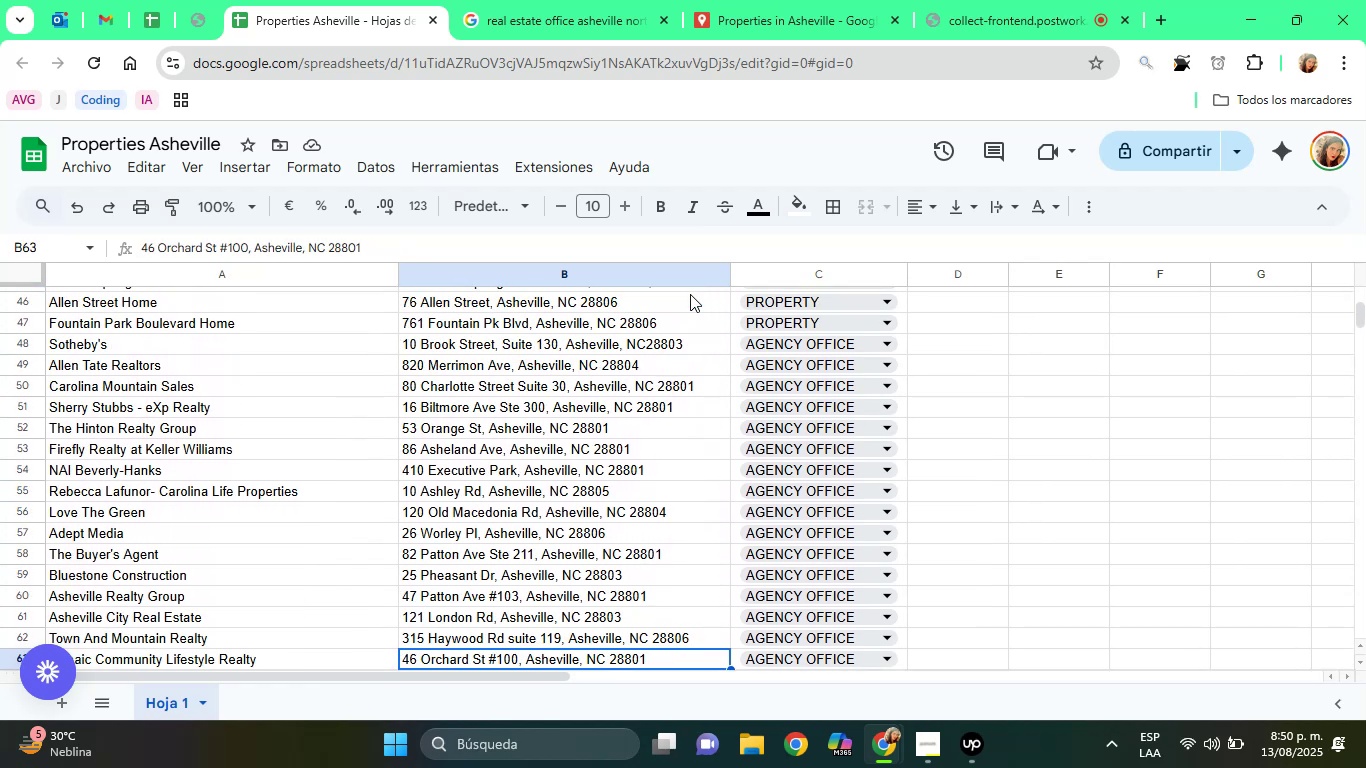 
key(ArrowDown)
 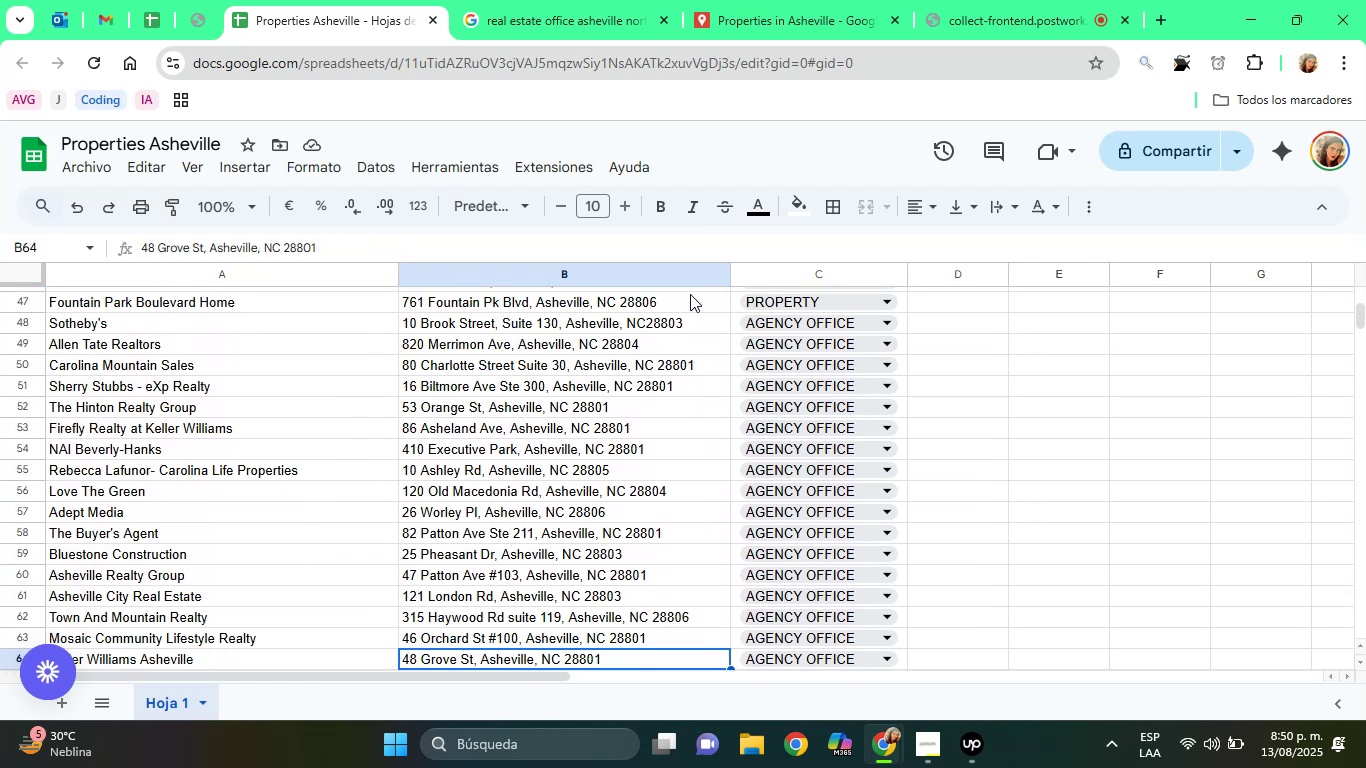 
key(ArrowDown)
 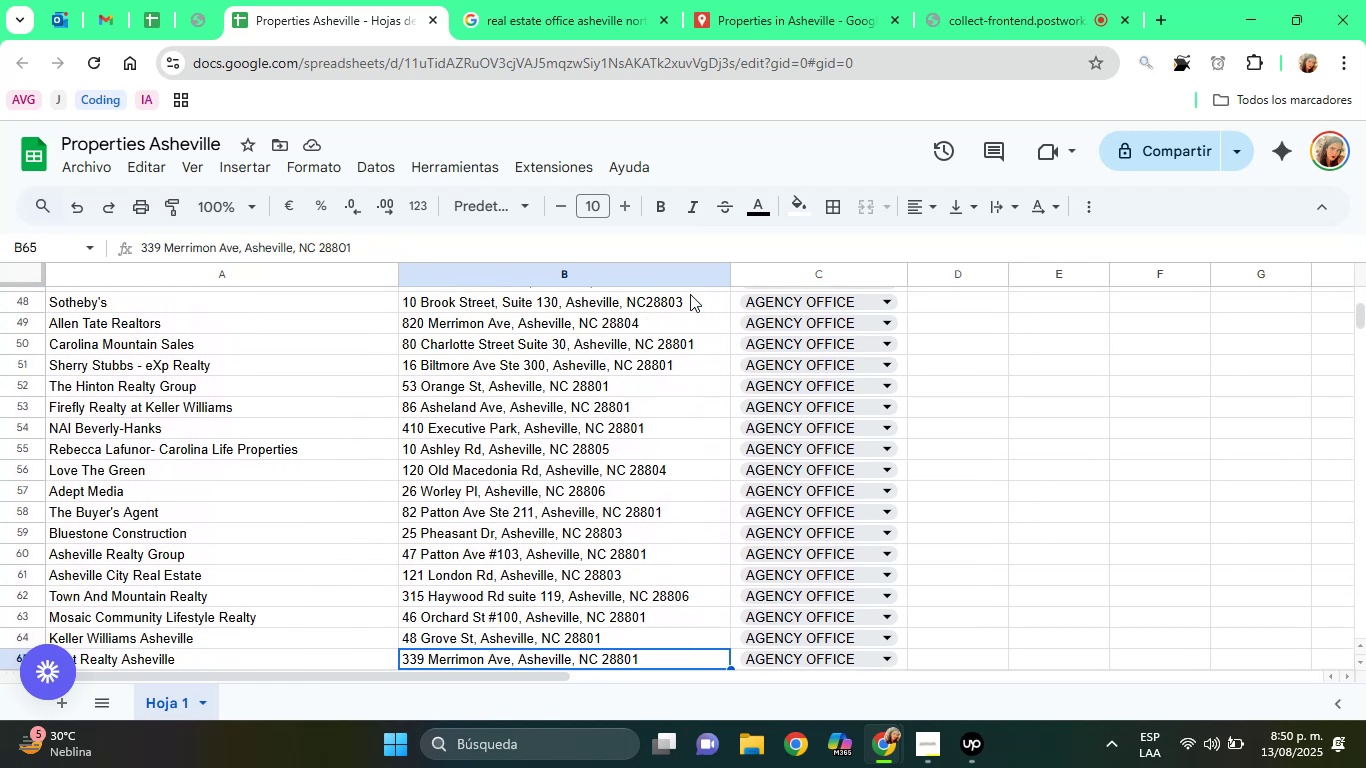 
key(ArrowDown)
 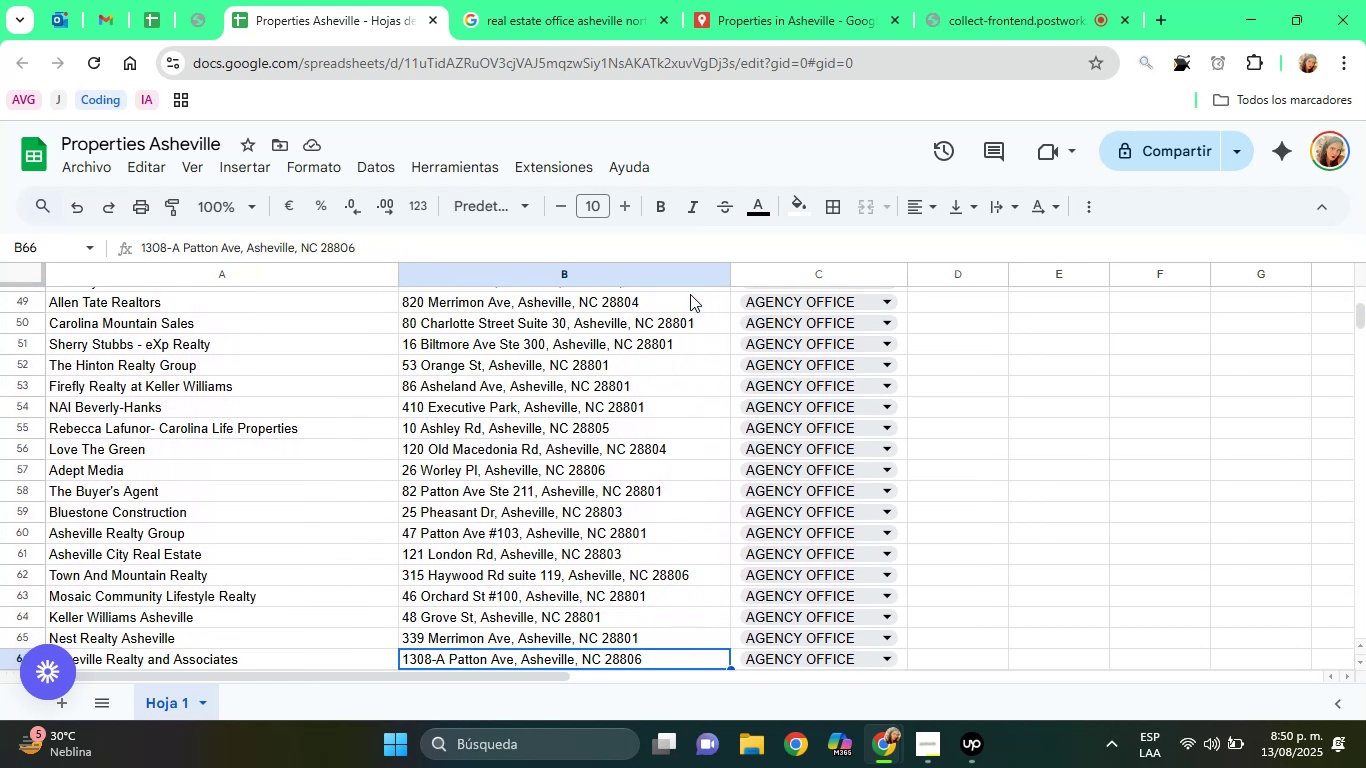 
key(ArrowDown)
 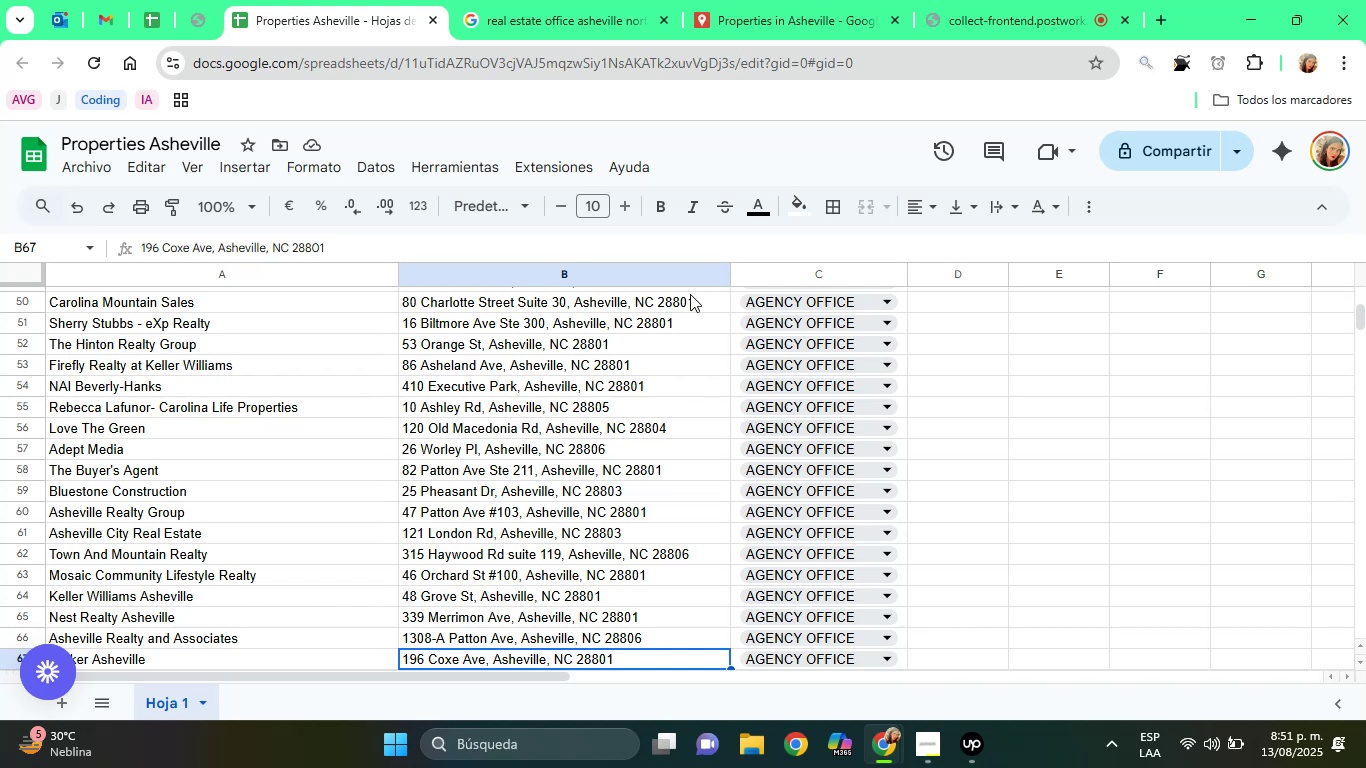 
wait(27.09)
 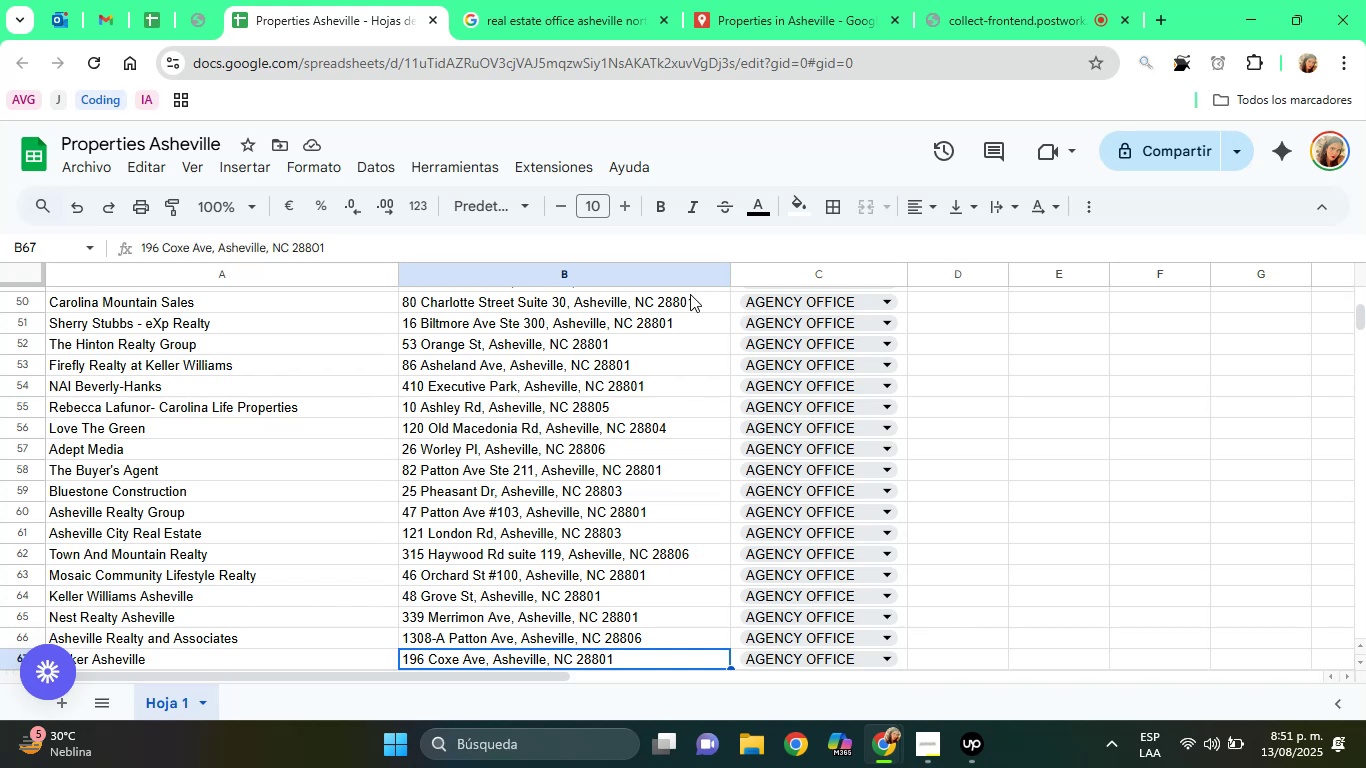 
left_click([1013, 485])
 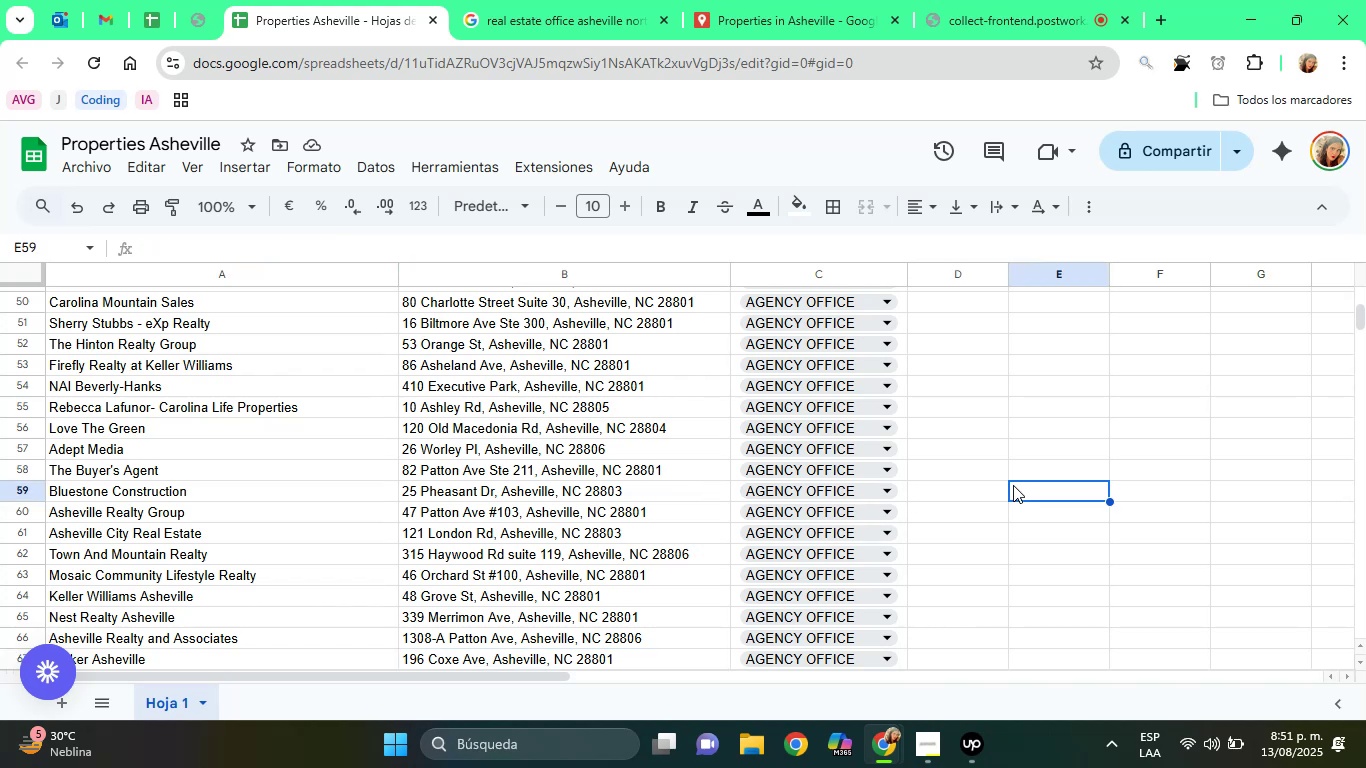 
hold_key(key=ArrowUp, duration=0.84)
 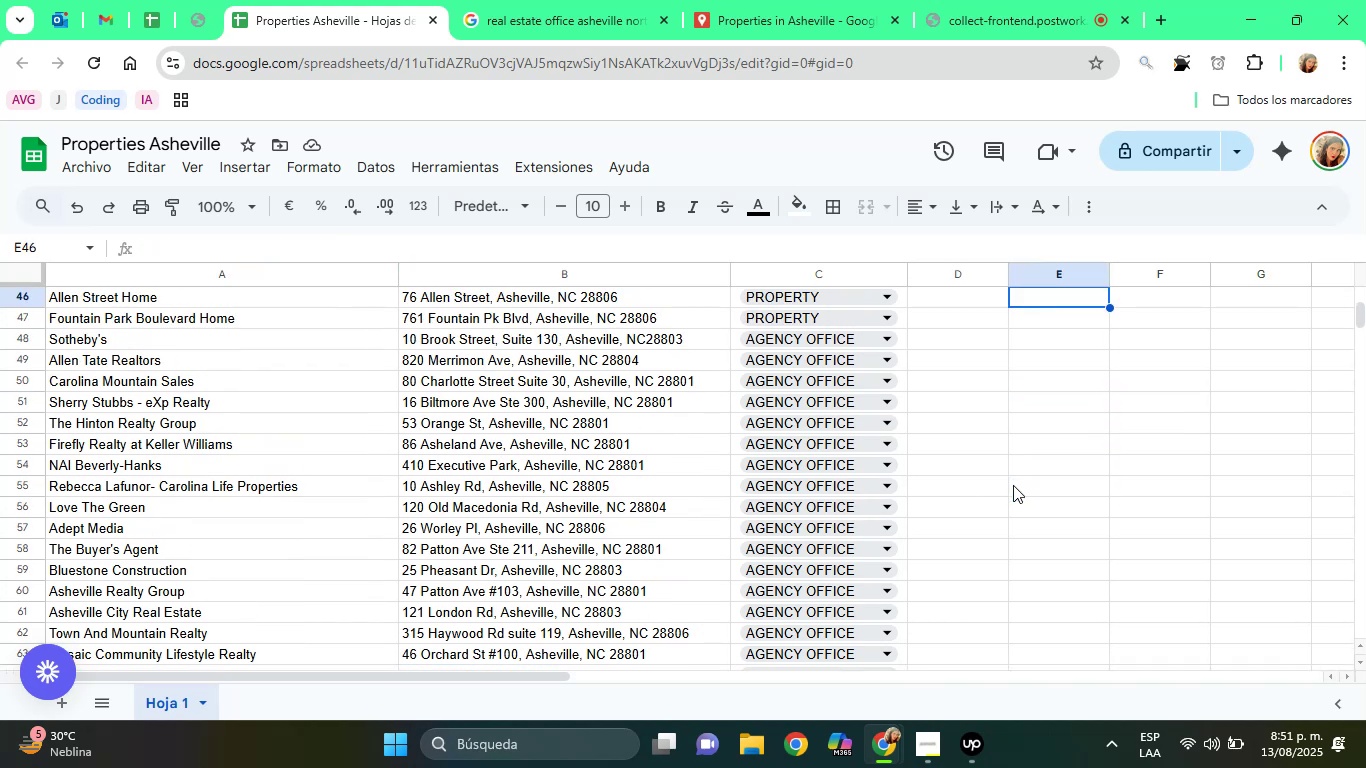 
key(ArrowUp)
 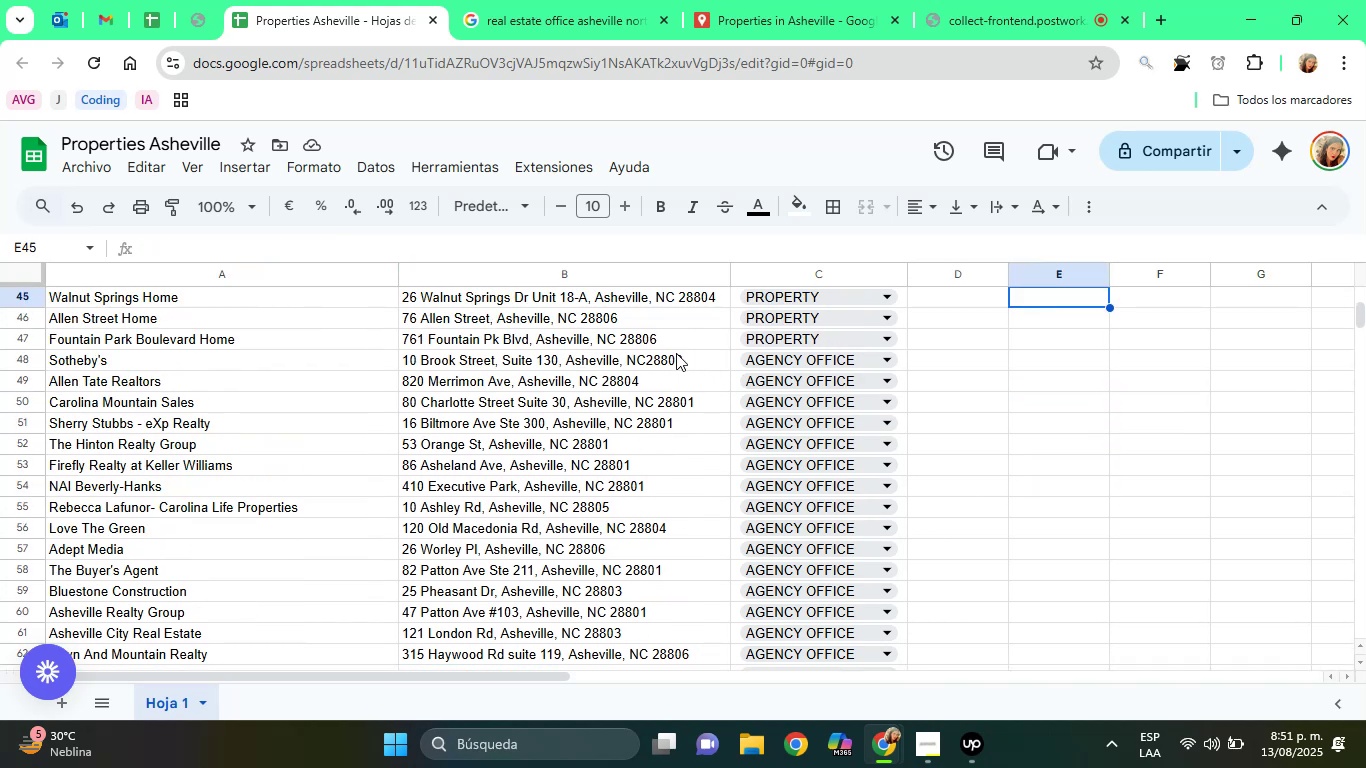 
left_click([670, 353])
 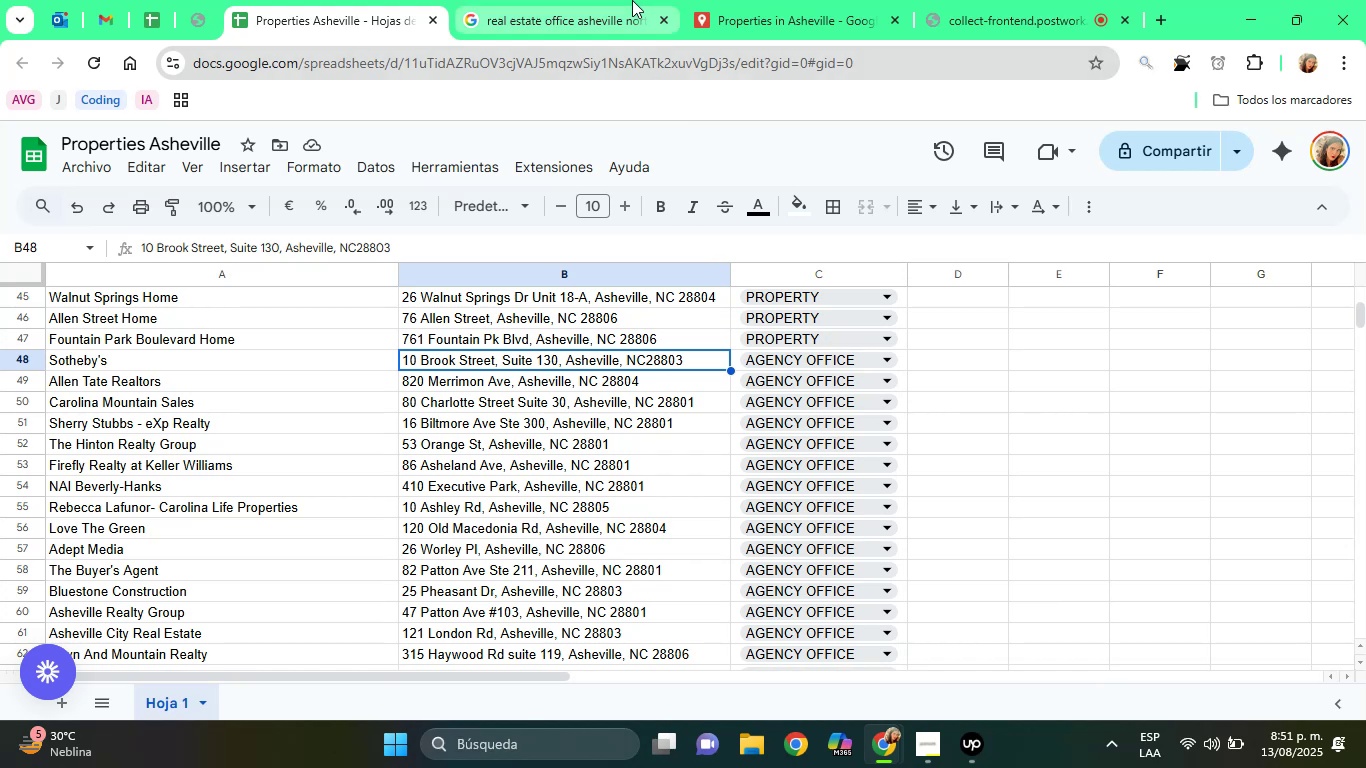 
left_click([632, 0])
 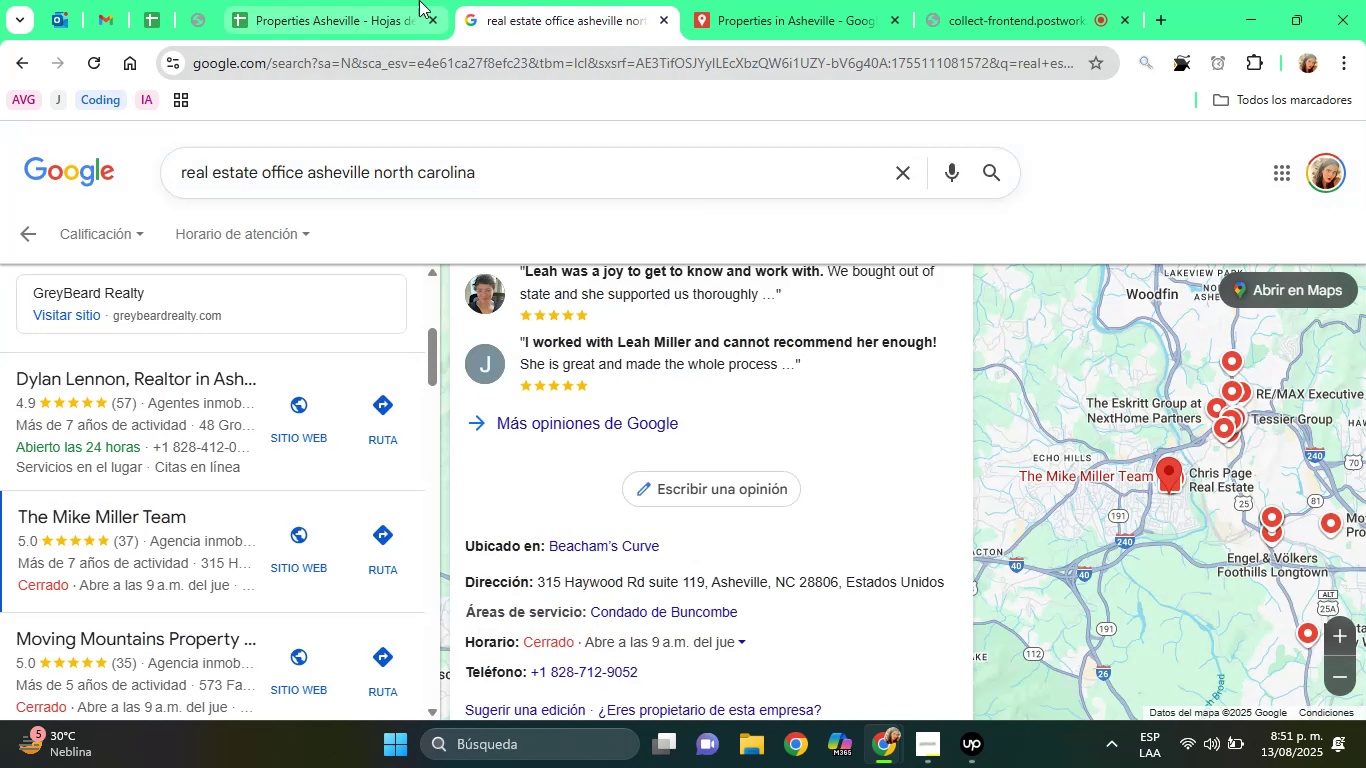 
left_click([405, 0])
 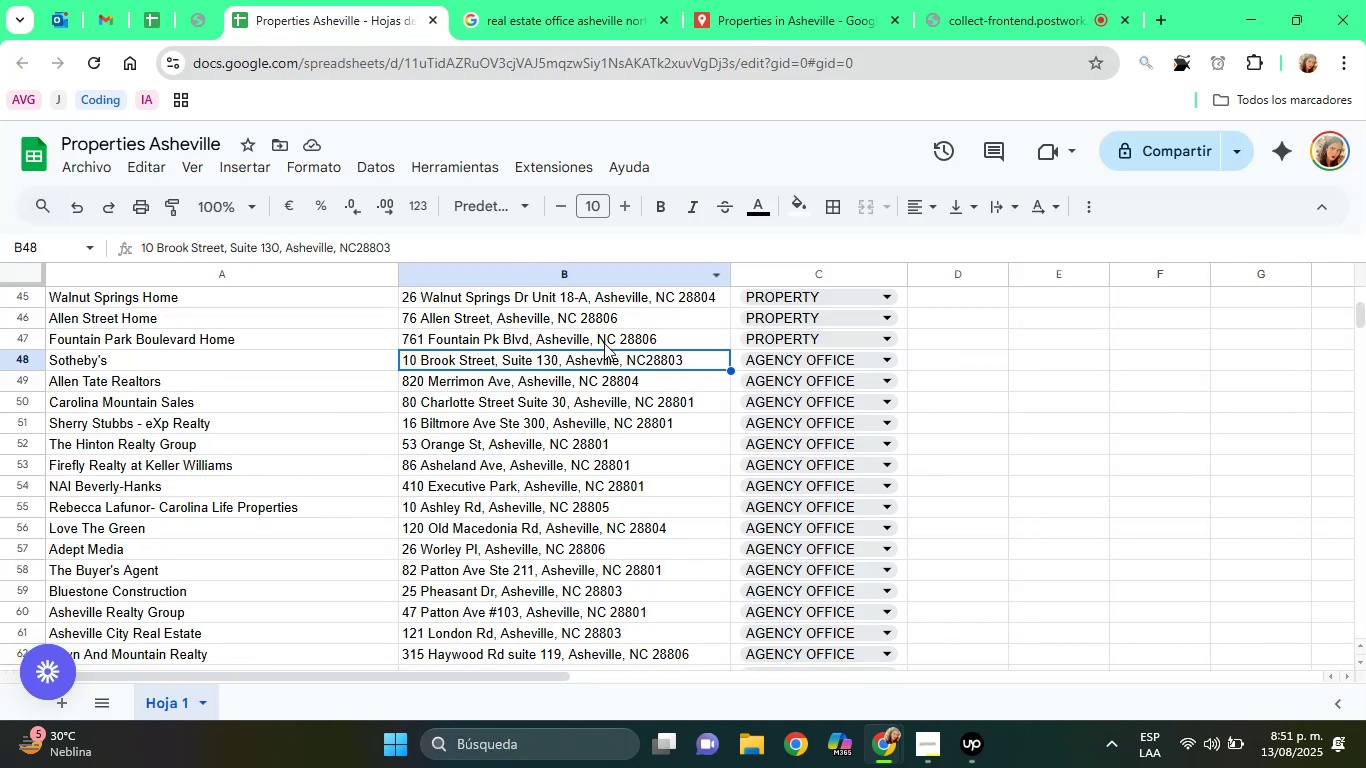 
key(ArrowDown)
 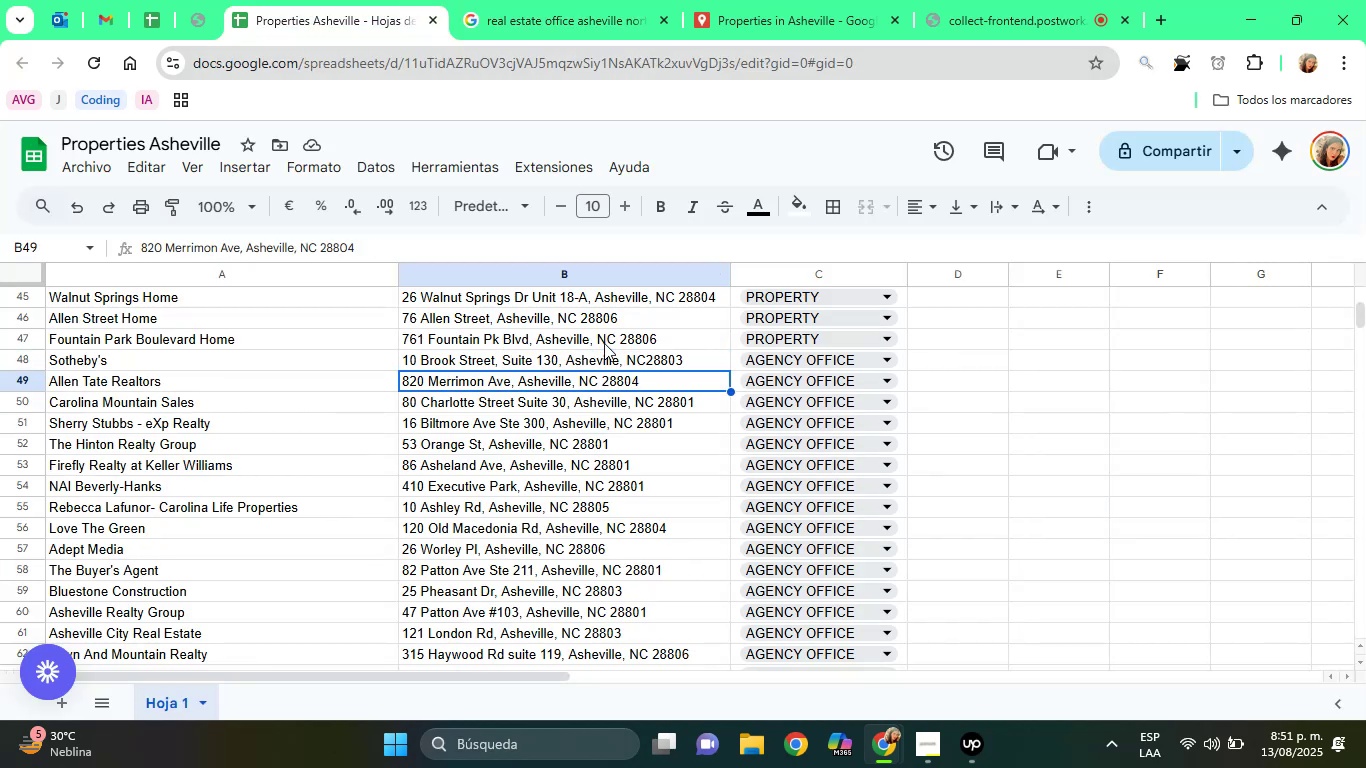 
key(ArrowDown)
 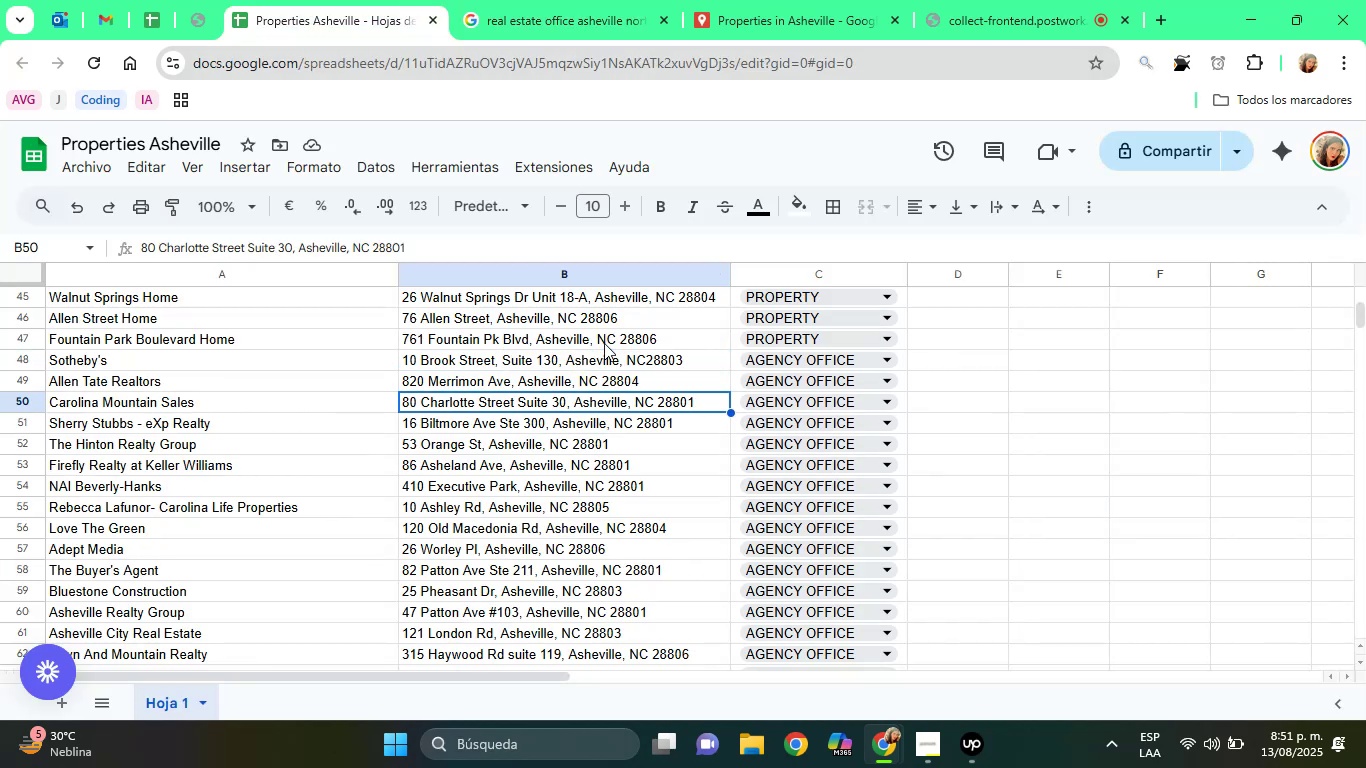 
key(ArrowDown)
 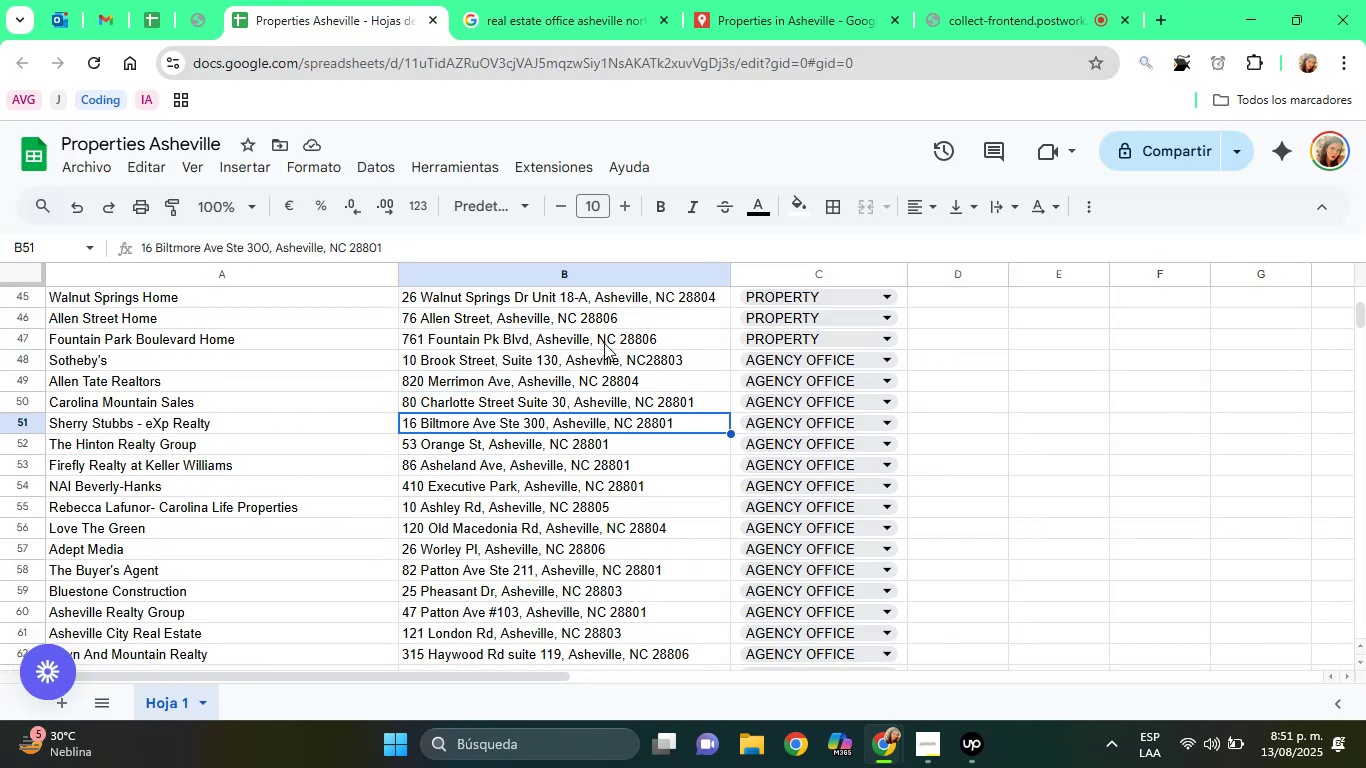 
key(ArrowDown)
 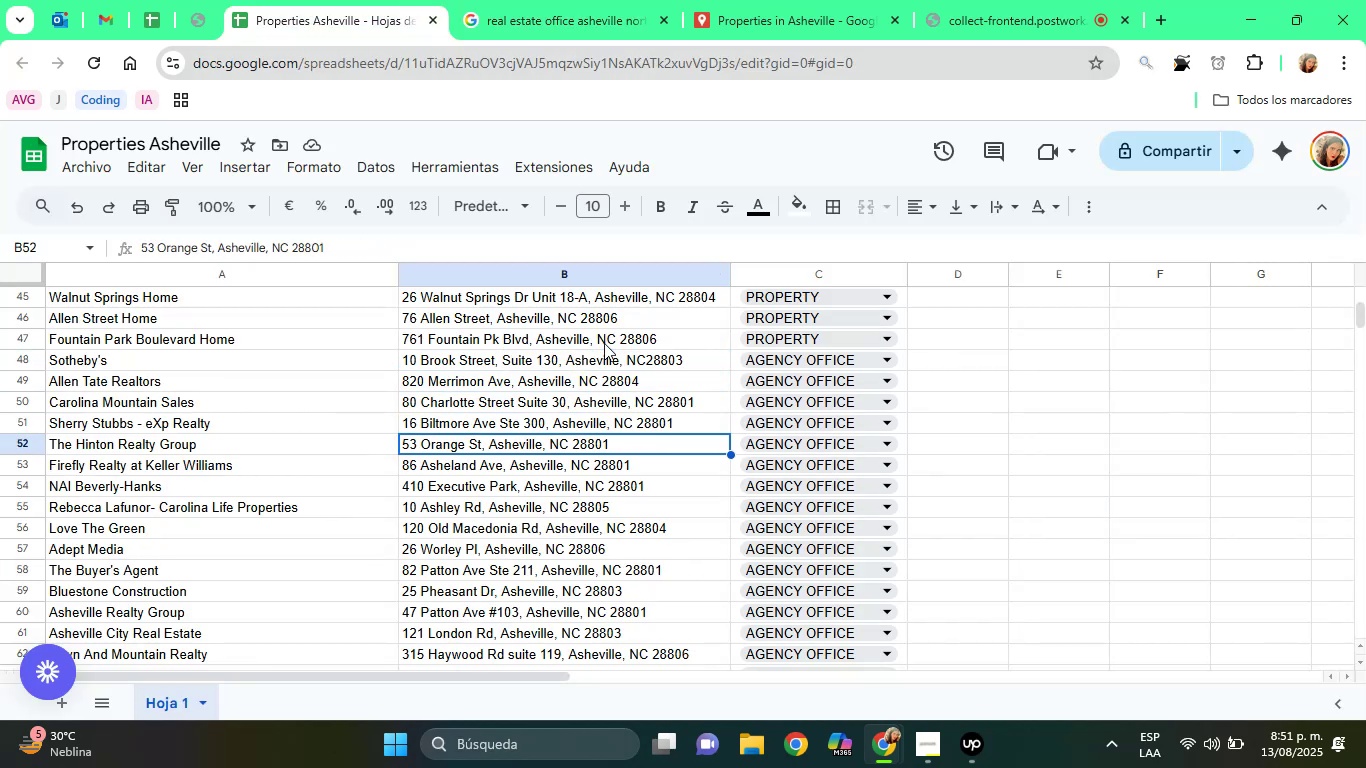 
key(ArrowDown)
 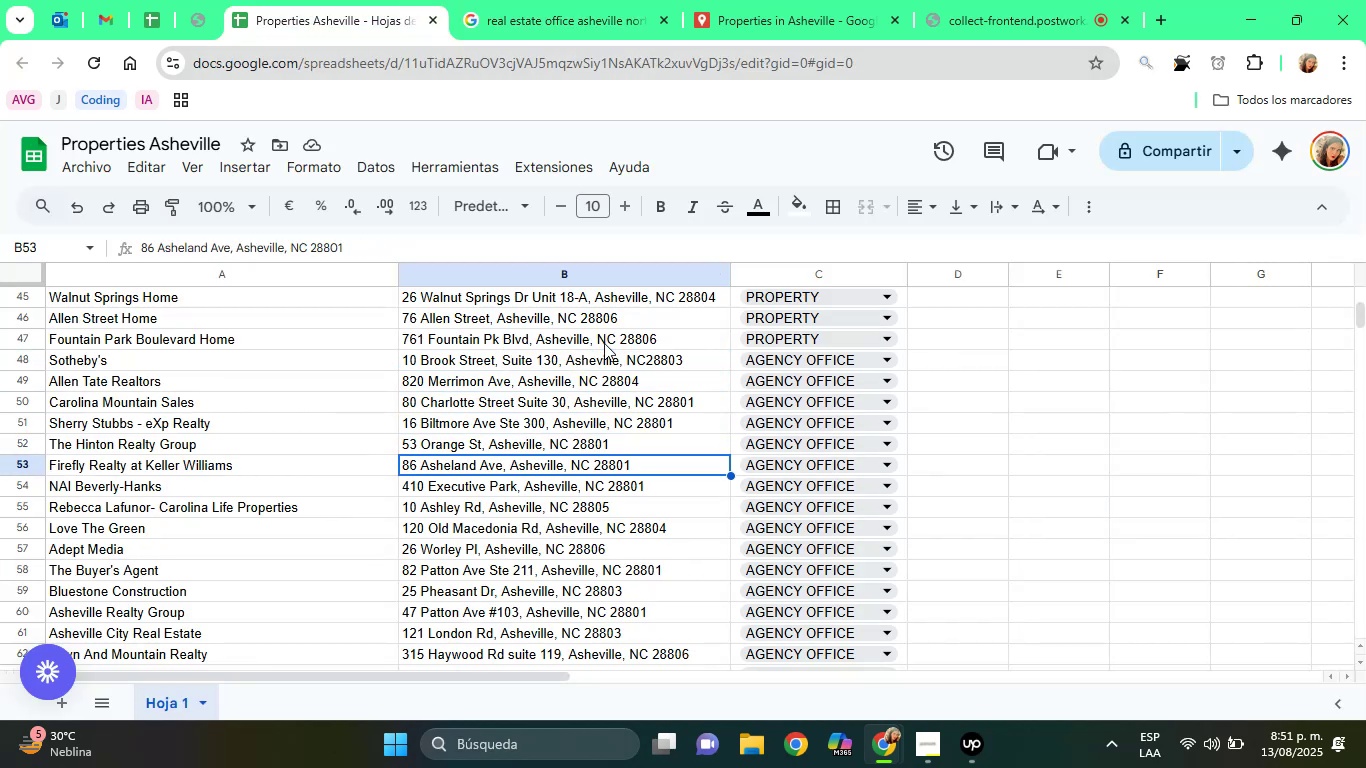 
key(ArrowDown)
 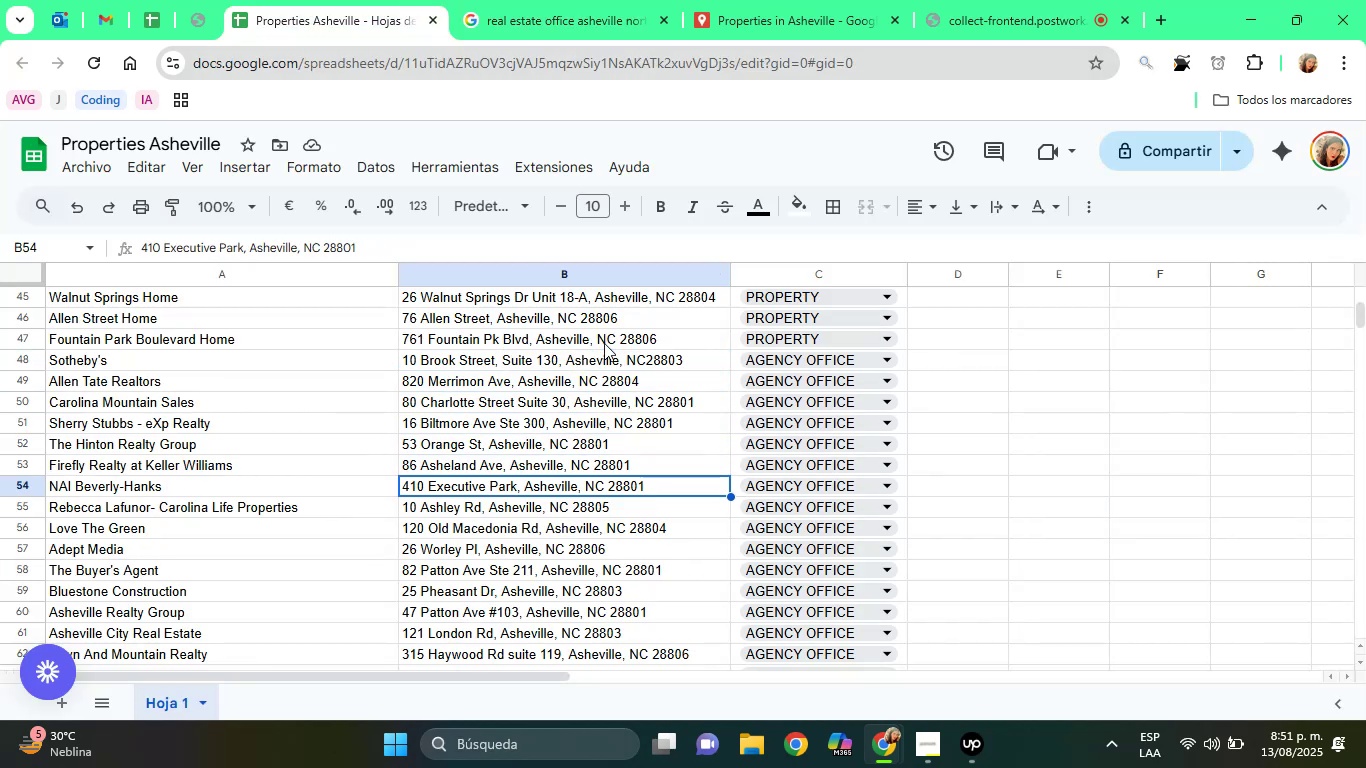 
hold_key(key=ArrowDown, duration=0.68)
 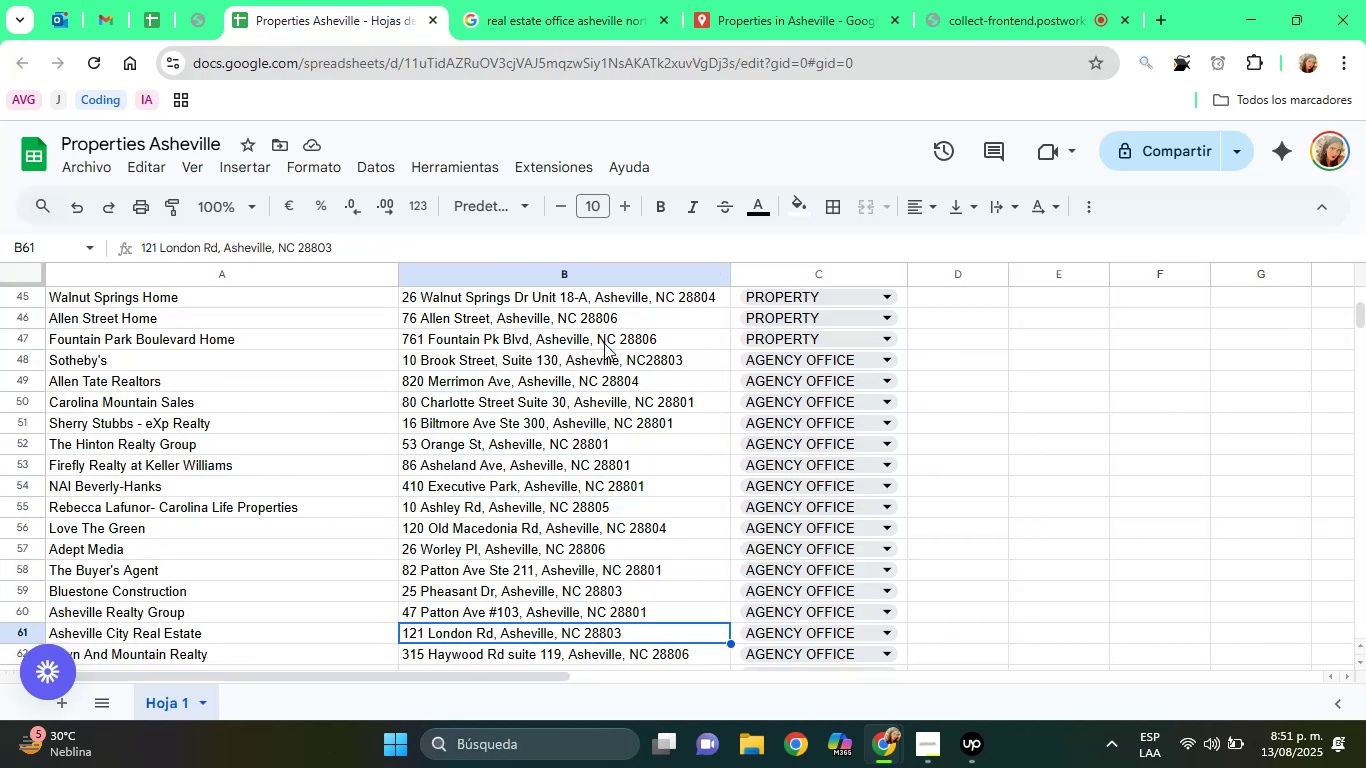 
key(ArrowDown)
 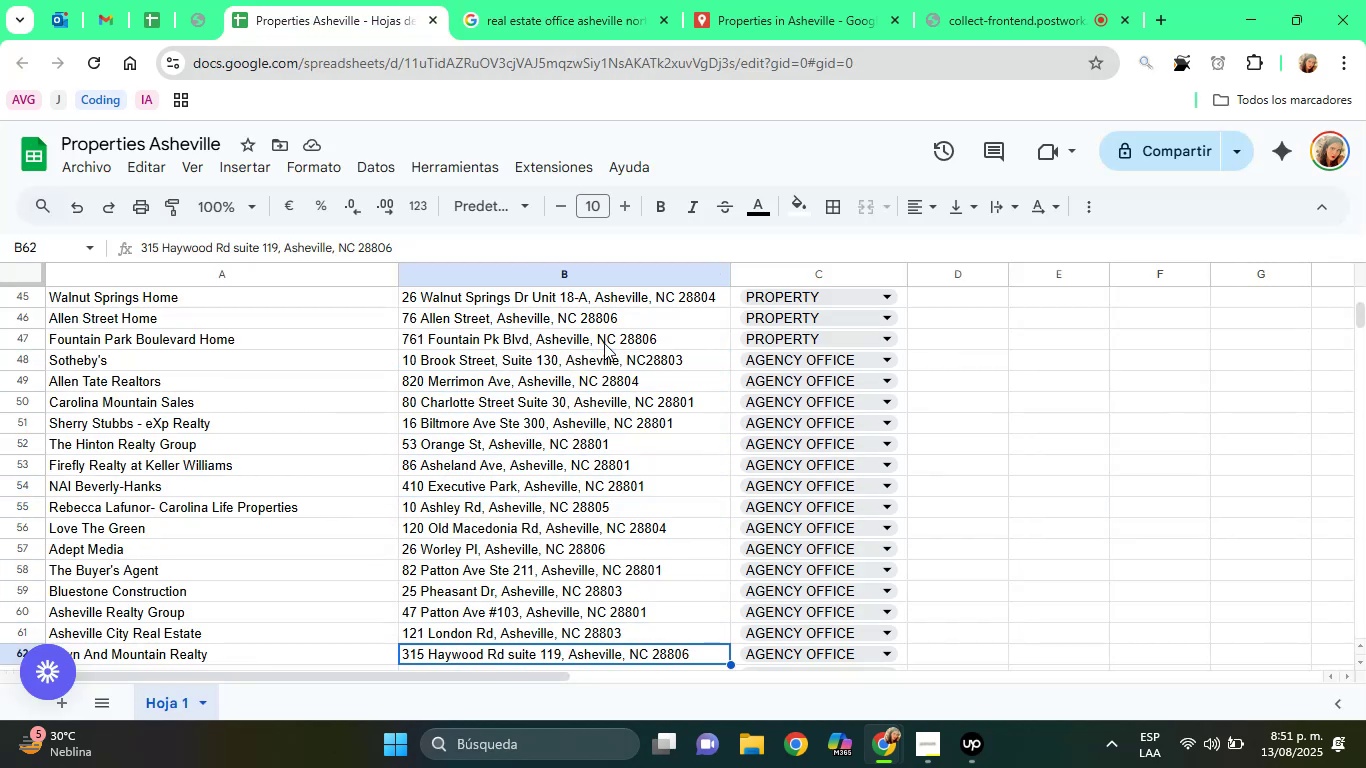 
key(ArrowDown)
 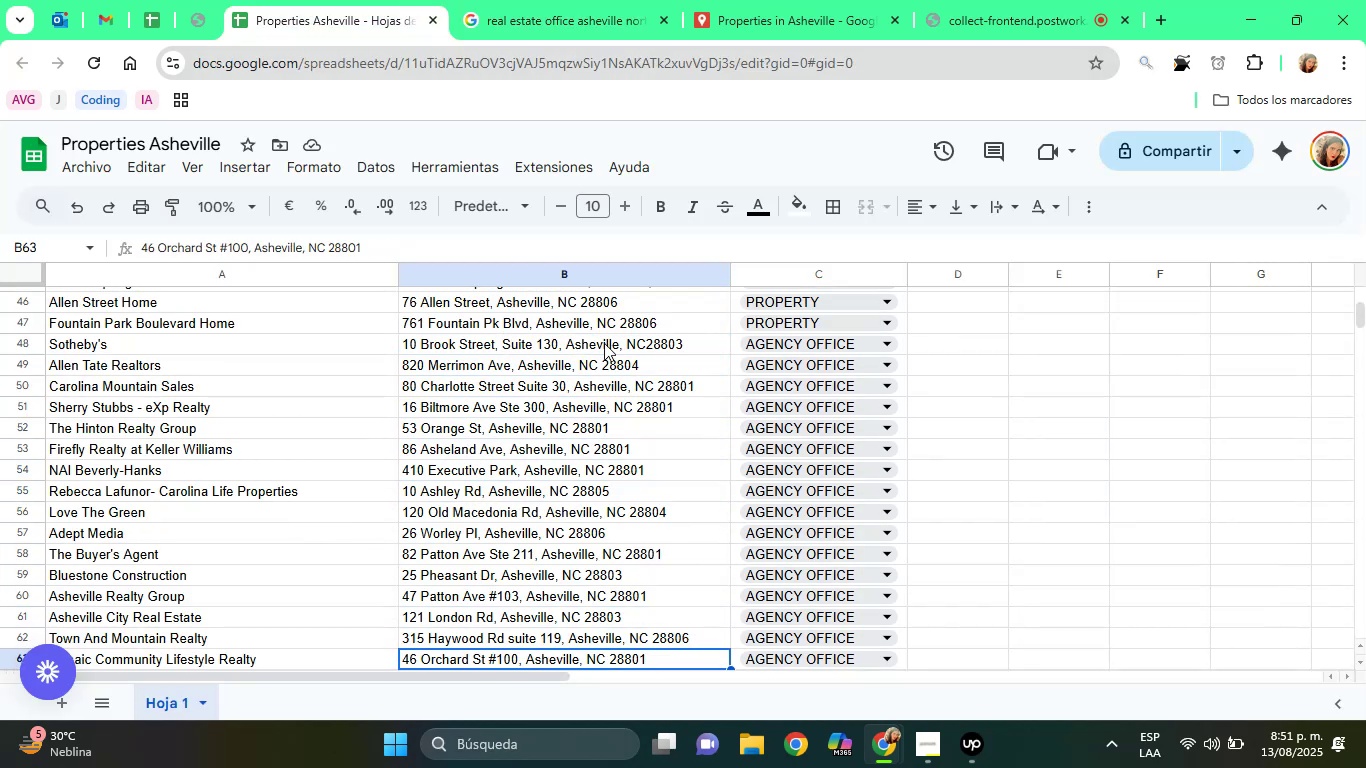 
key(ArrowDown)
 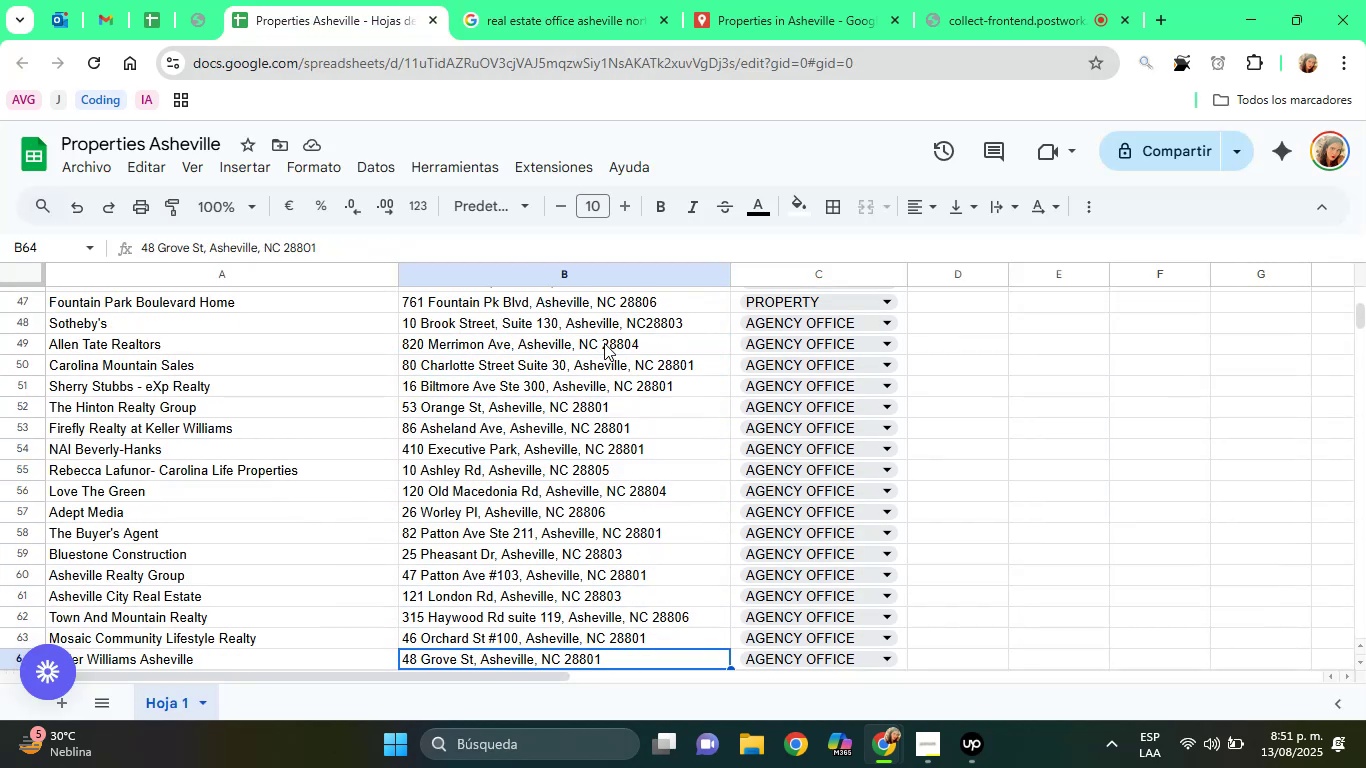 
key(ArrowUp)
 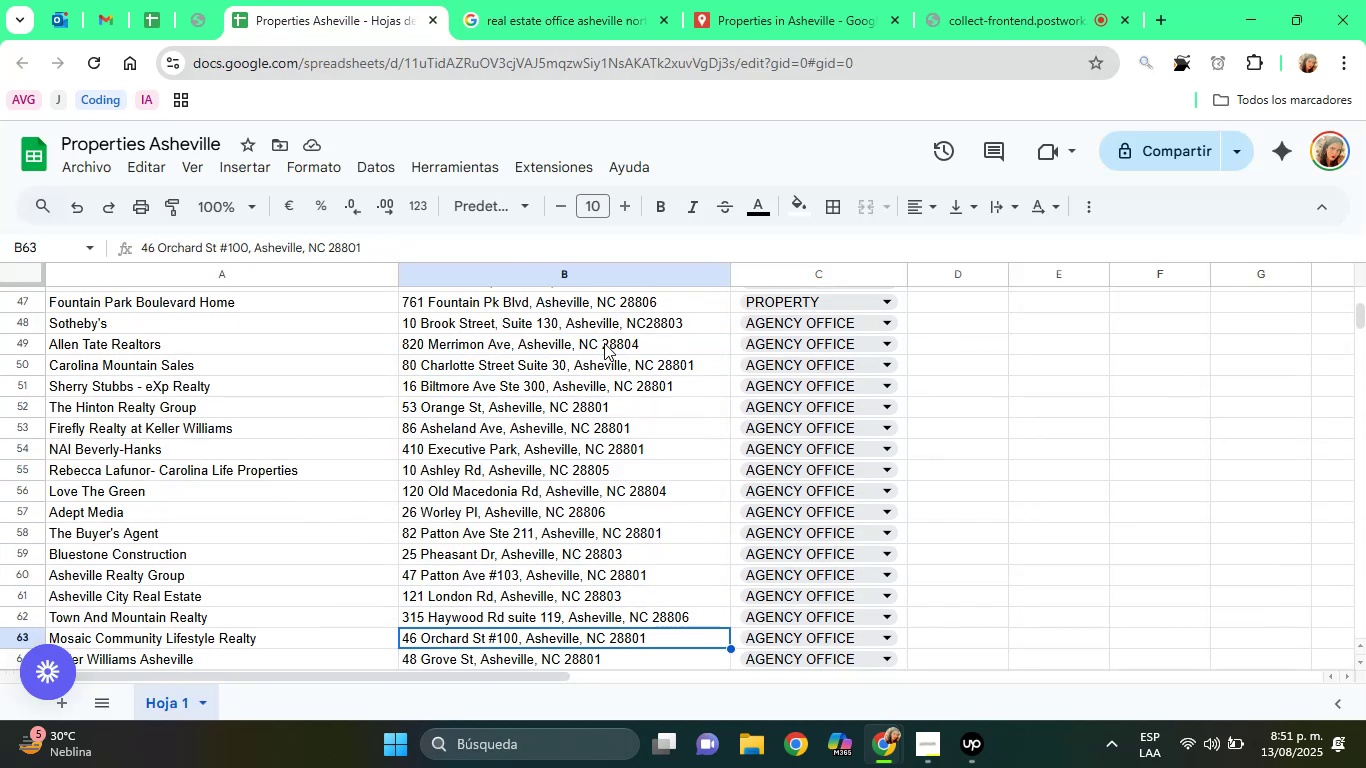 
key(ArrowUp)
 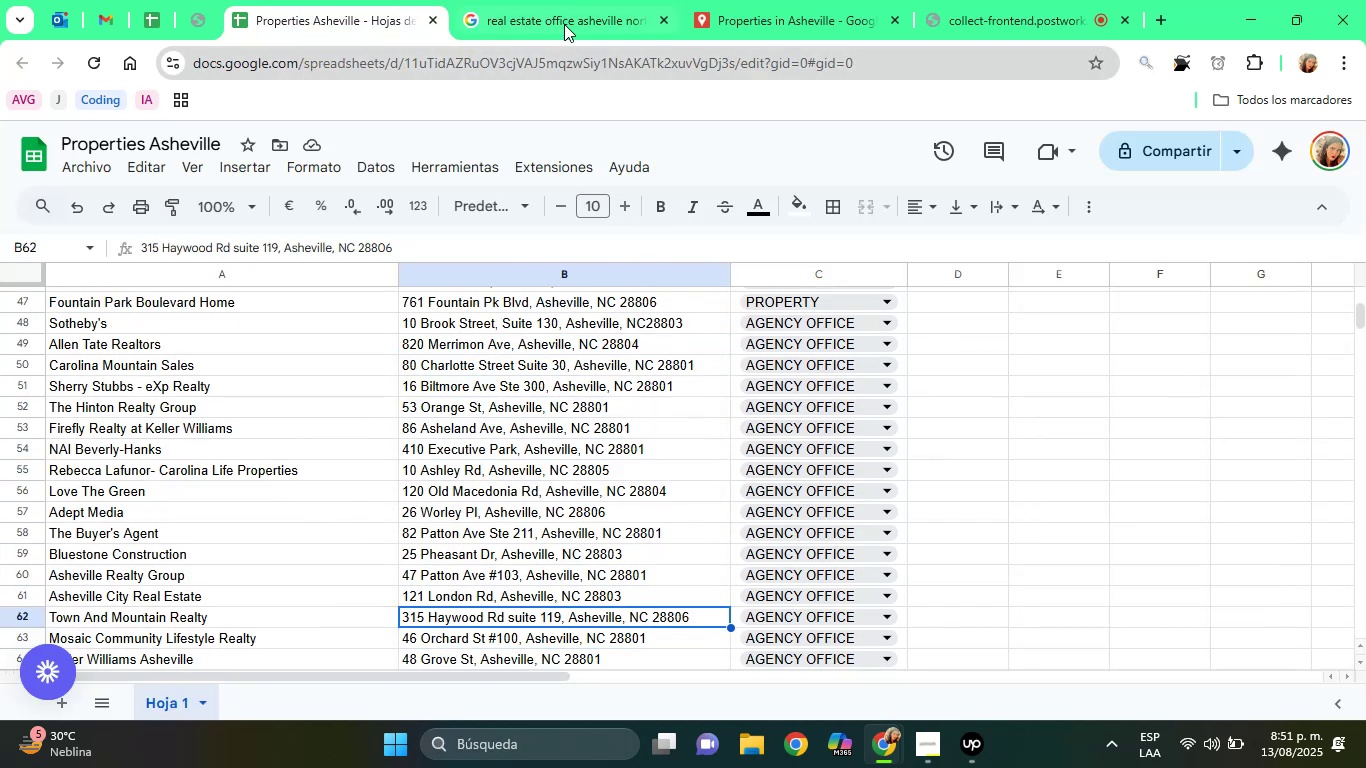 
left_click([563, 19])
 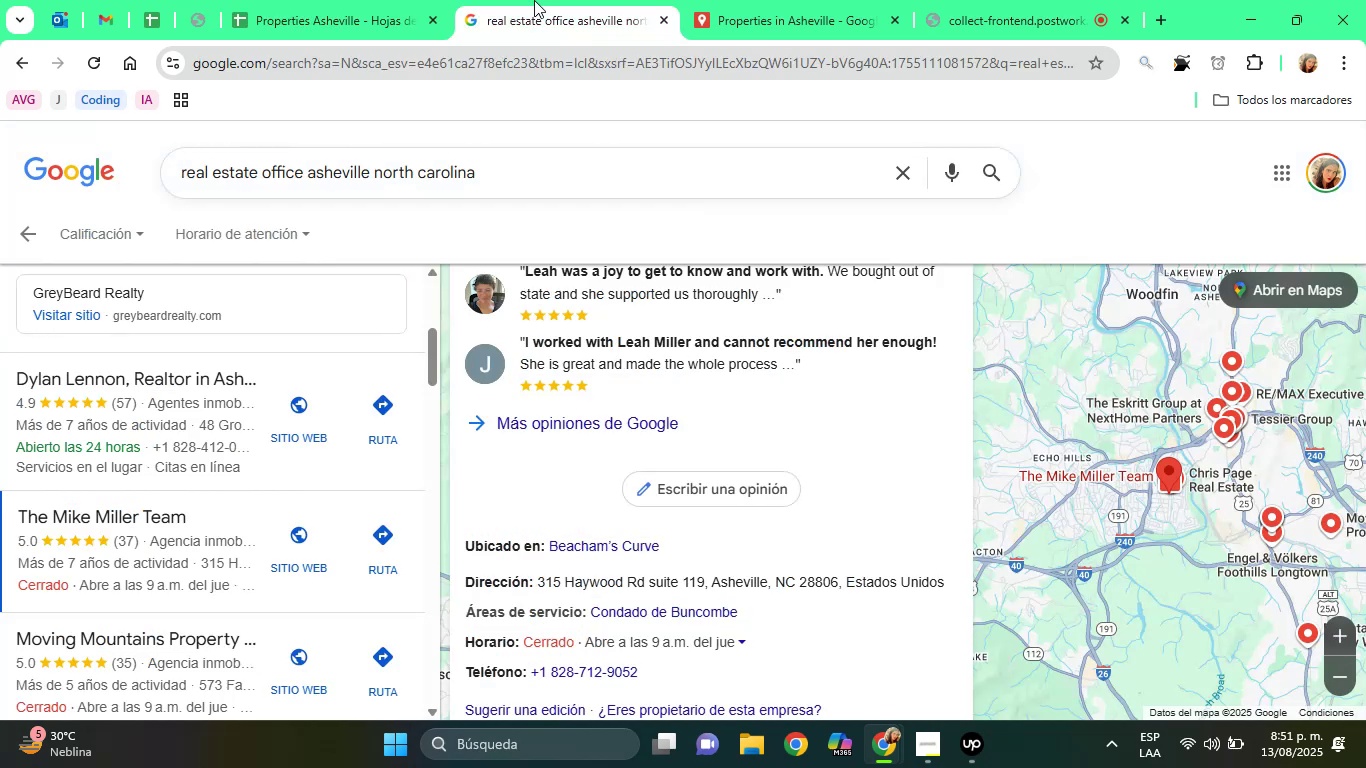 
left_click([402, 0])
 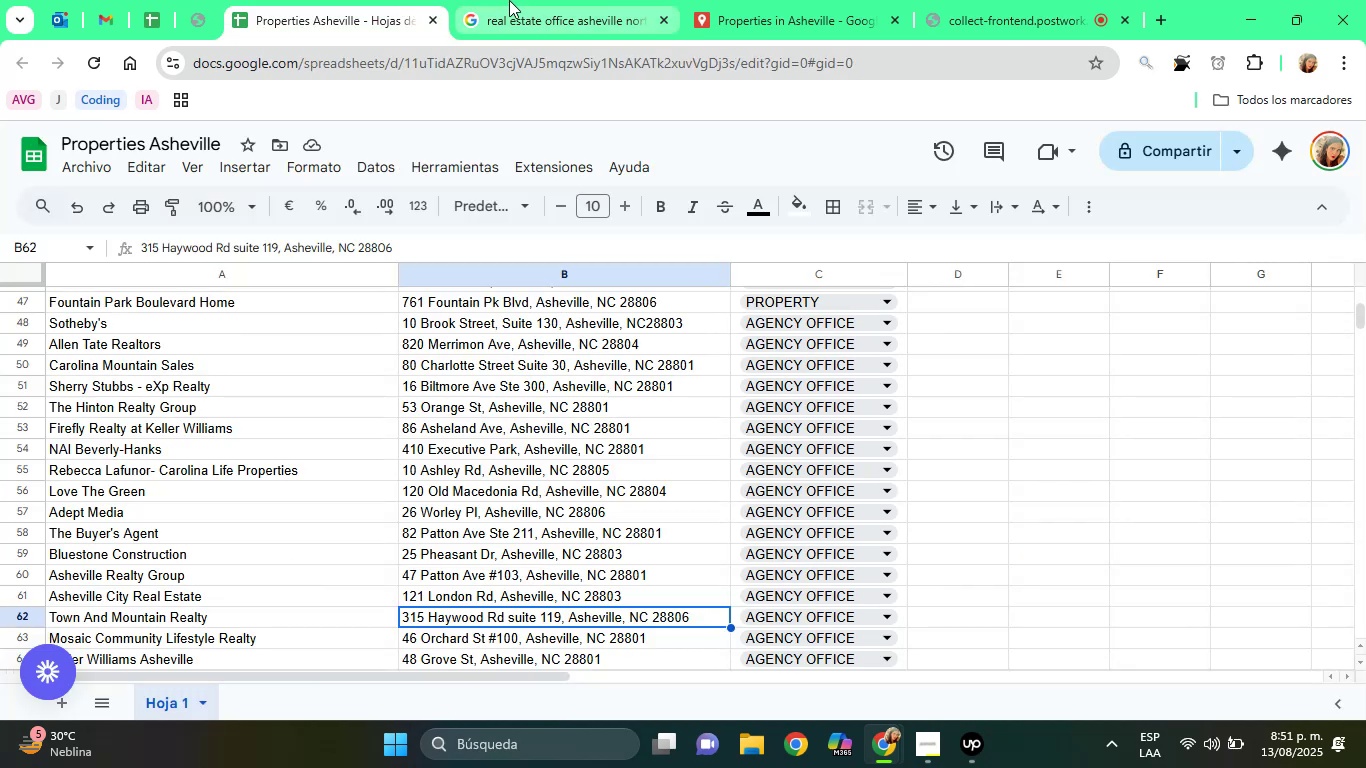 
left_click([509, 0])
 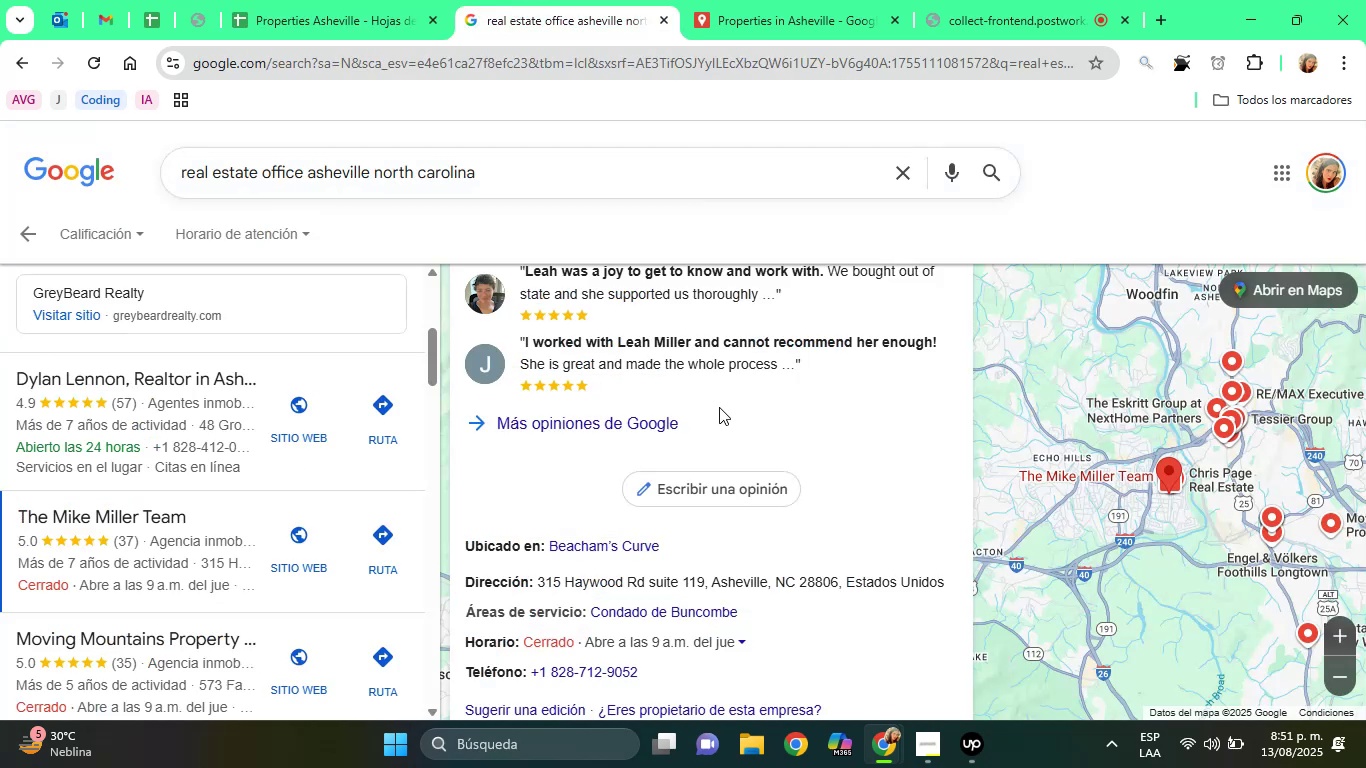 
left_click([719, 407])
 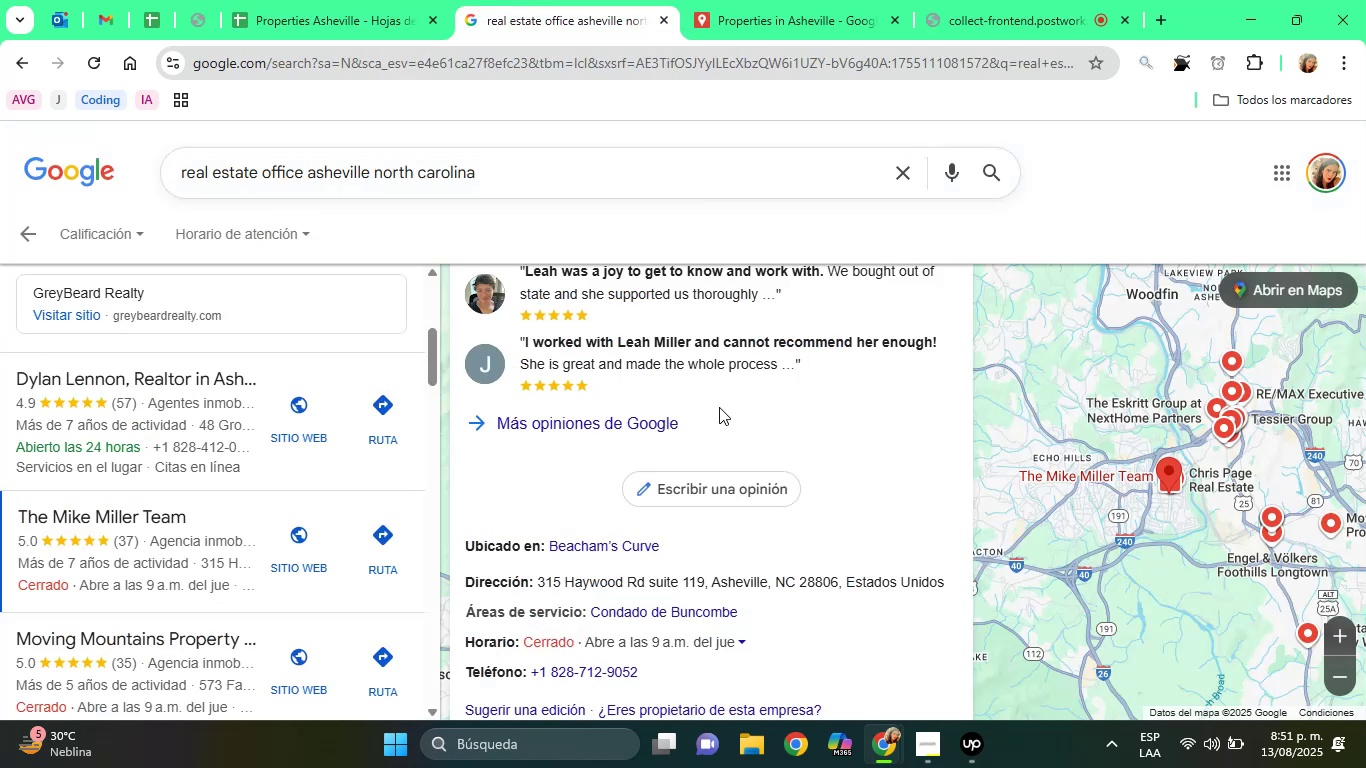 
hold_key(key=ArrowUp, duration=0.99)
 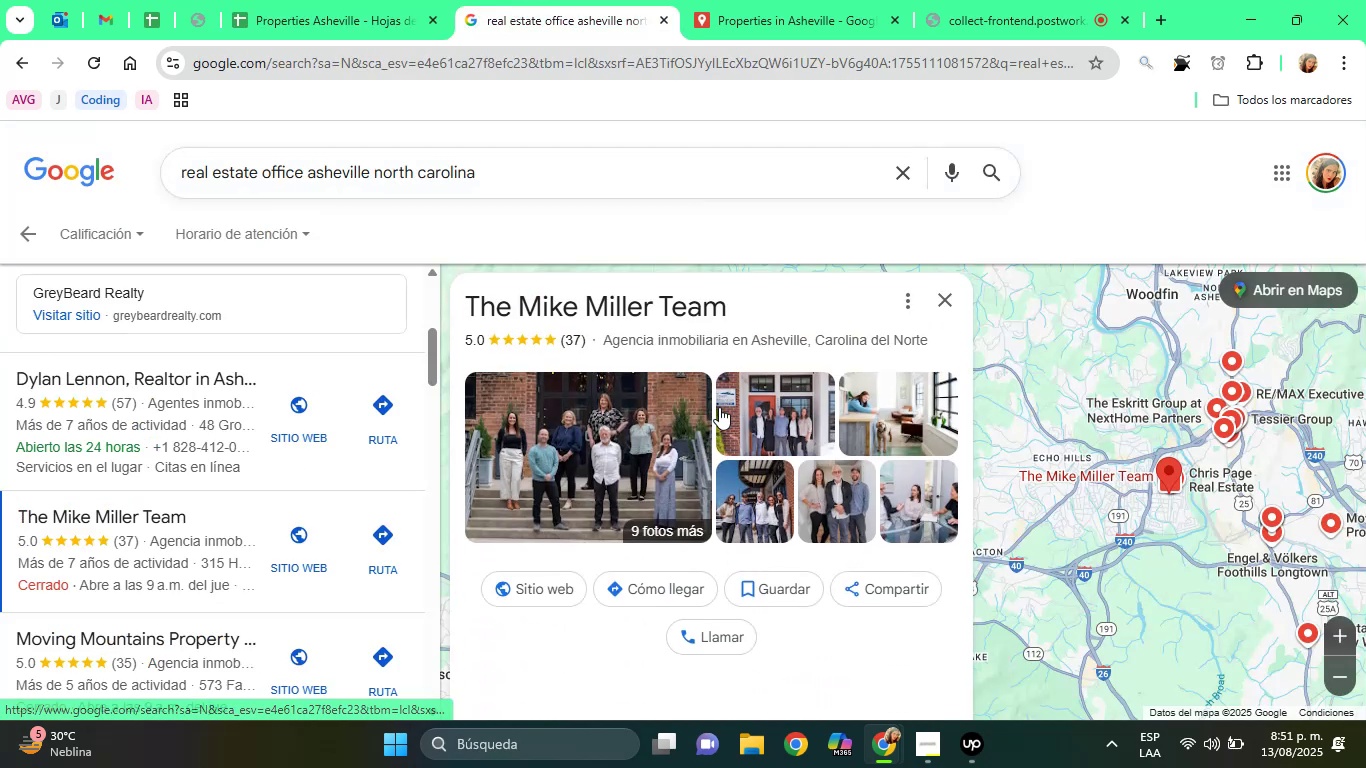 
key(ArrowUp)
 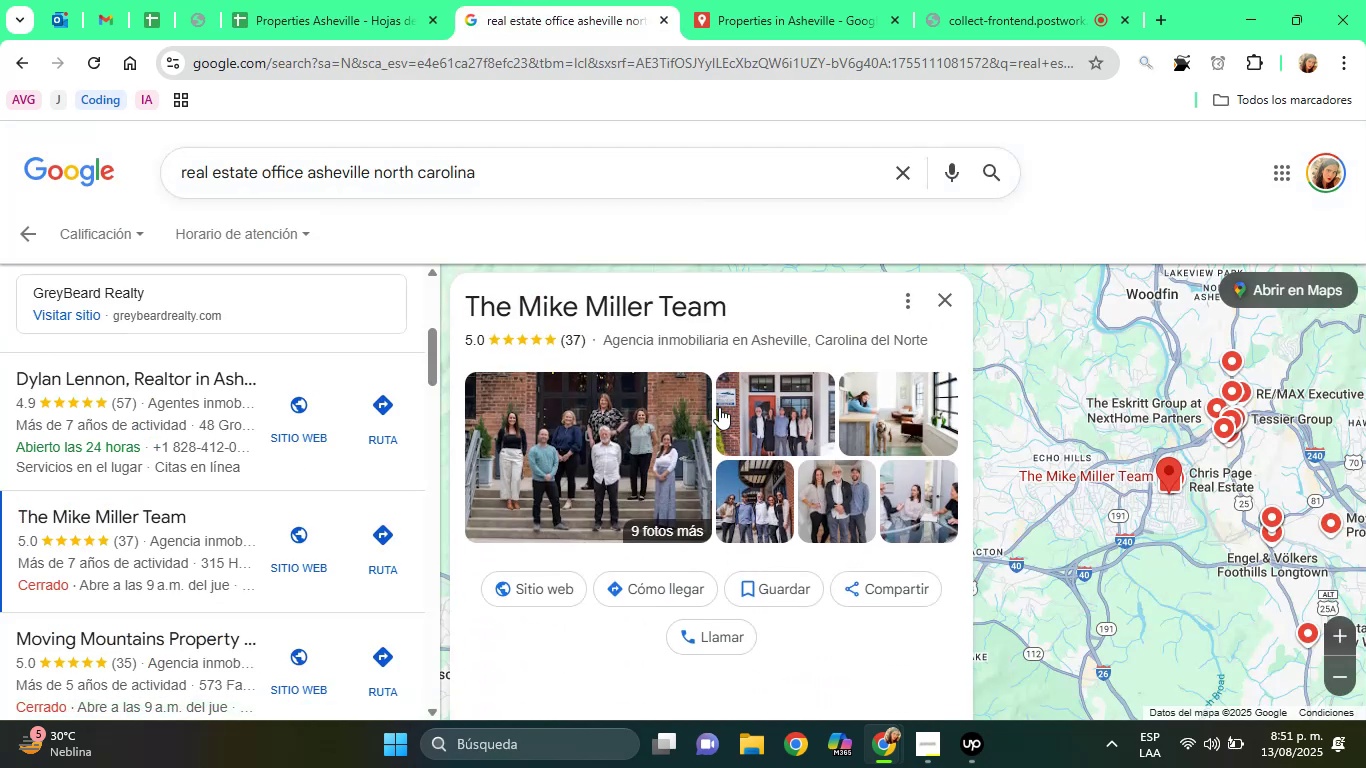 
hold_key(key=ArrowDown, duration=0.87)
 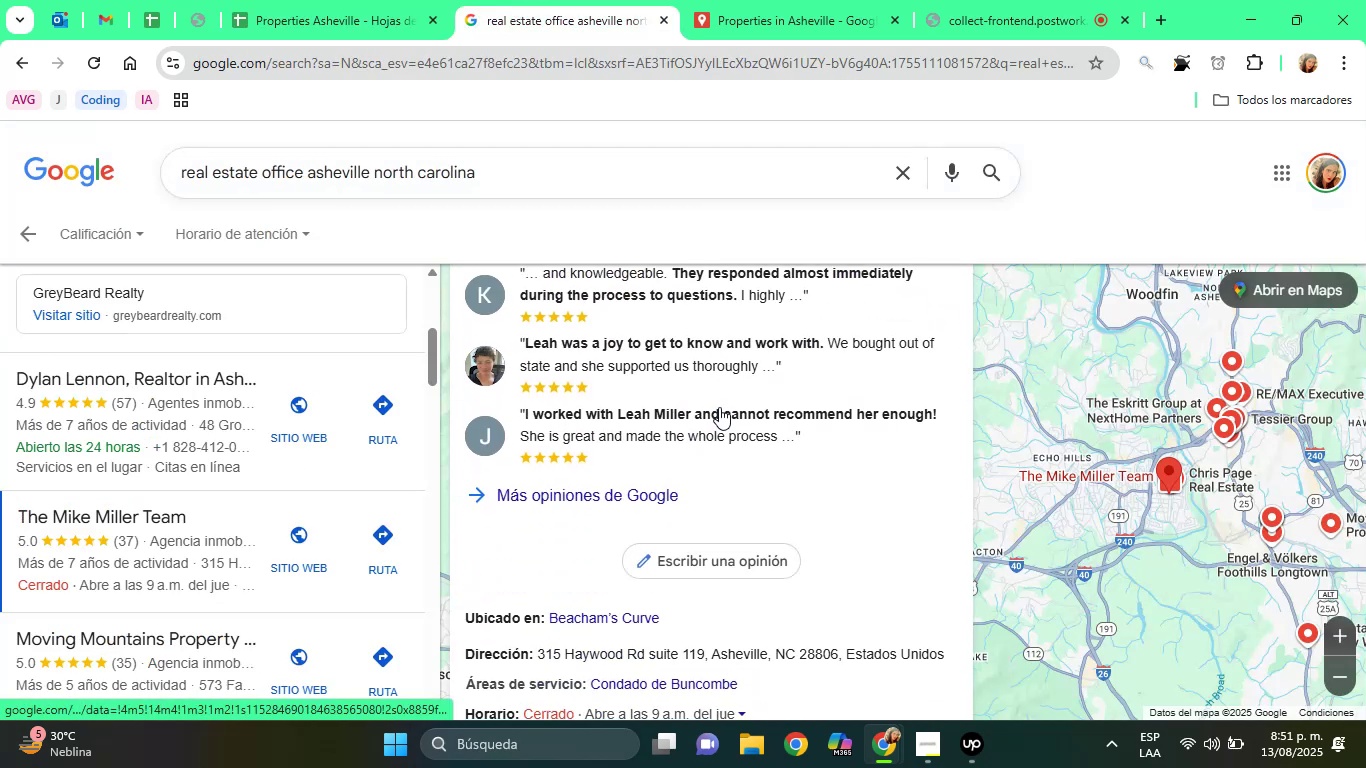 
key(ArrowDown)
 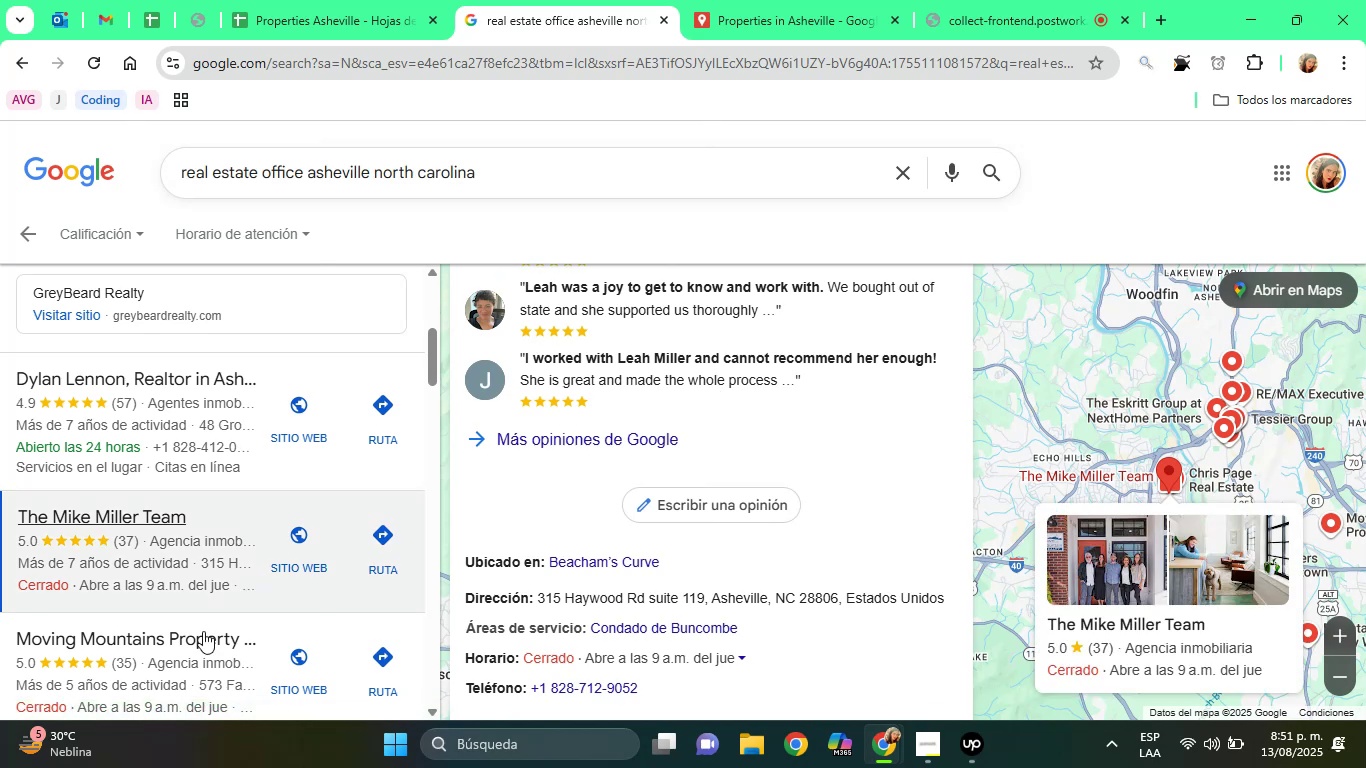 
left_click([165, 668])
 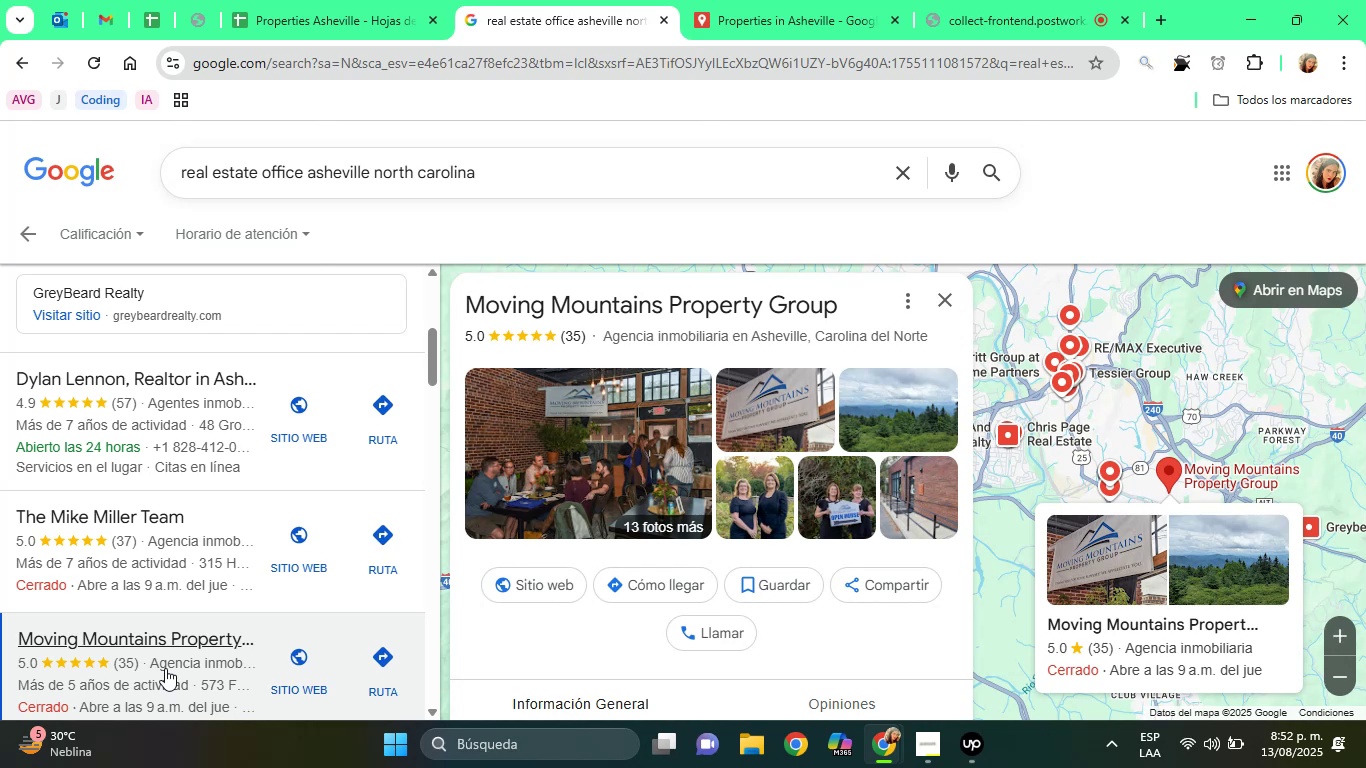 
wait(29.41)
 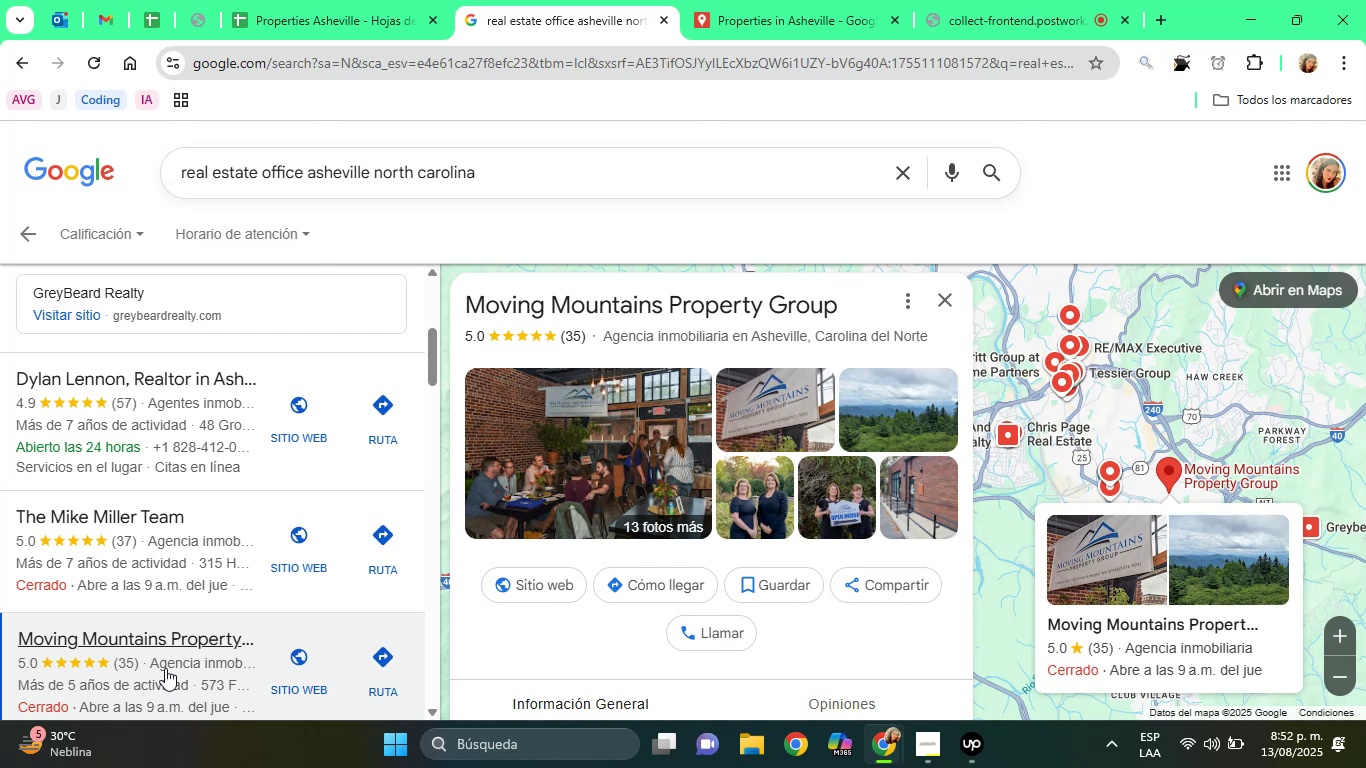 
left_click_drag(start_coordinate=[434, 364], to_coordinate=[436, 371])
 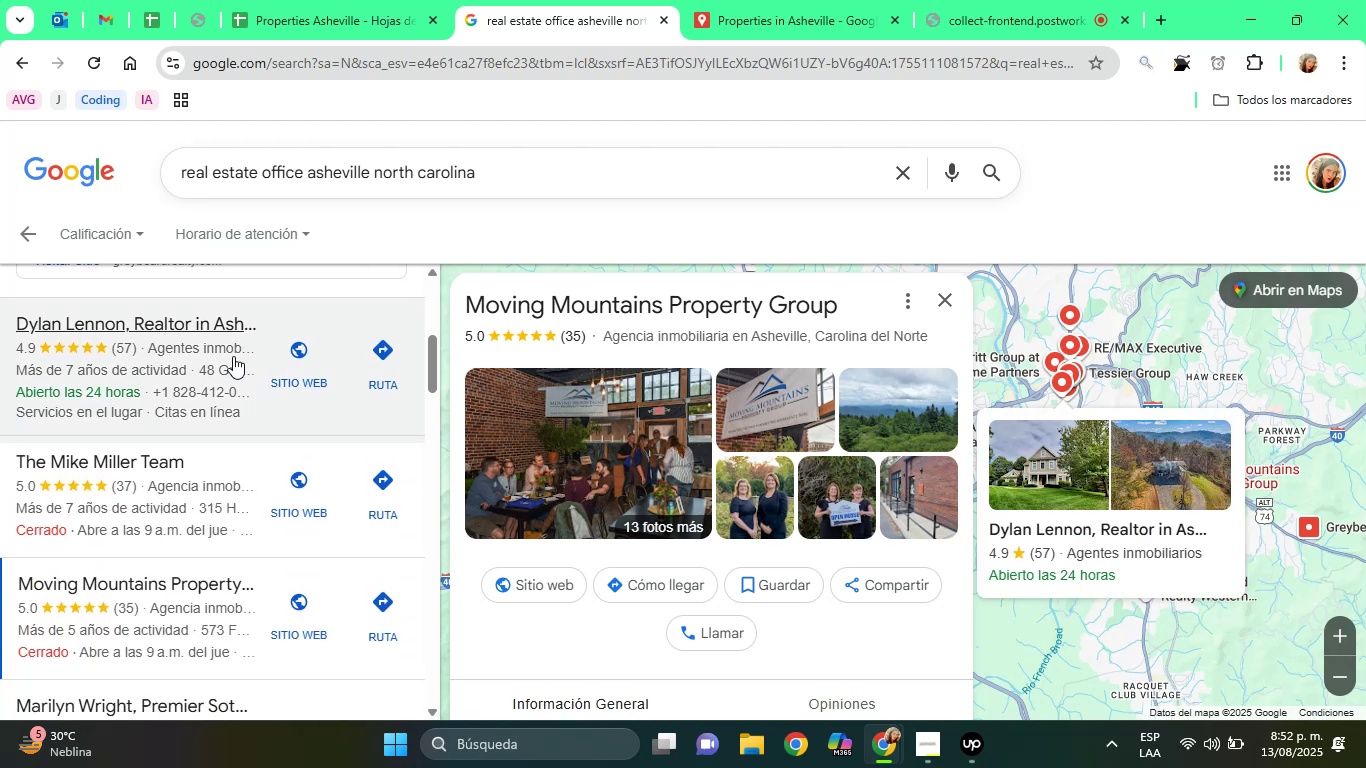 
left_click([233, 356])
 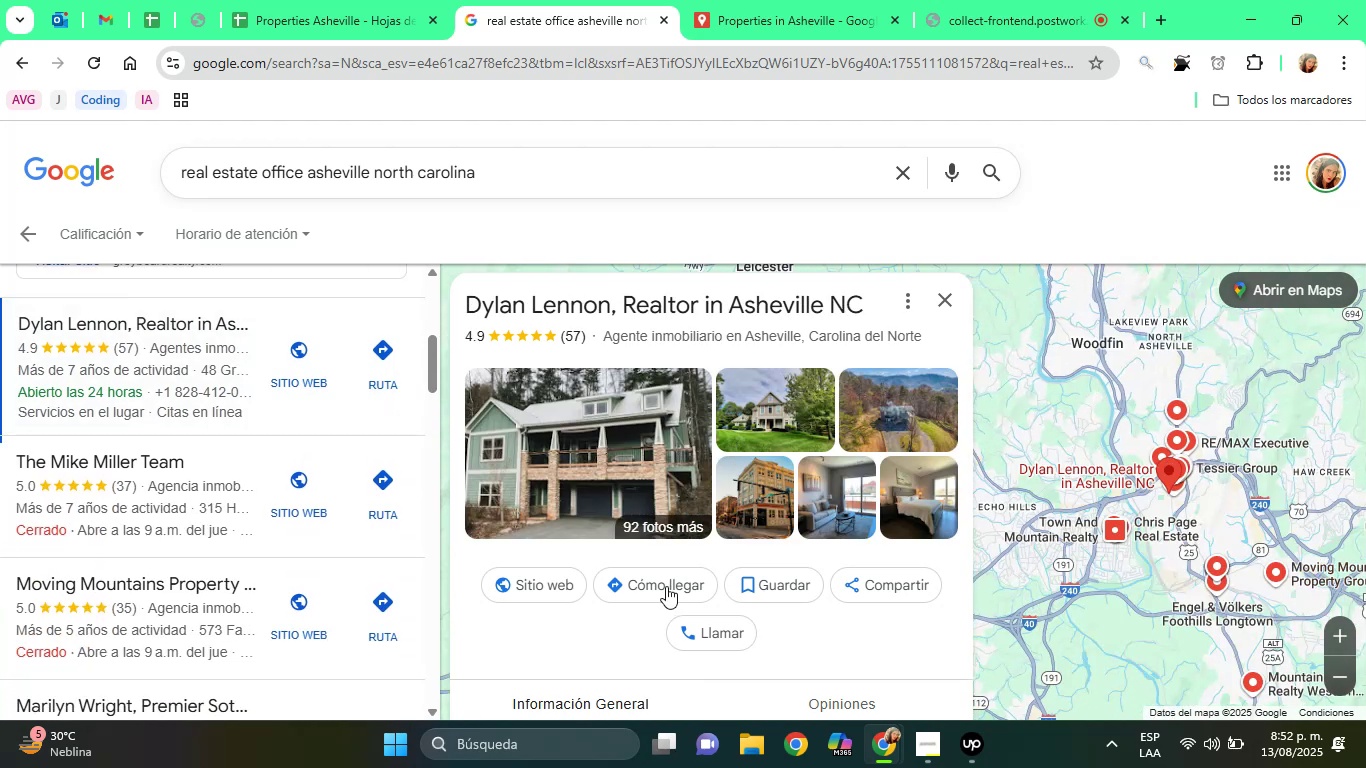 
double_click([475, 638])
 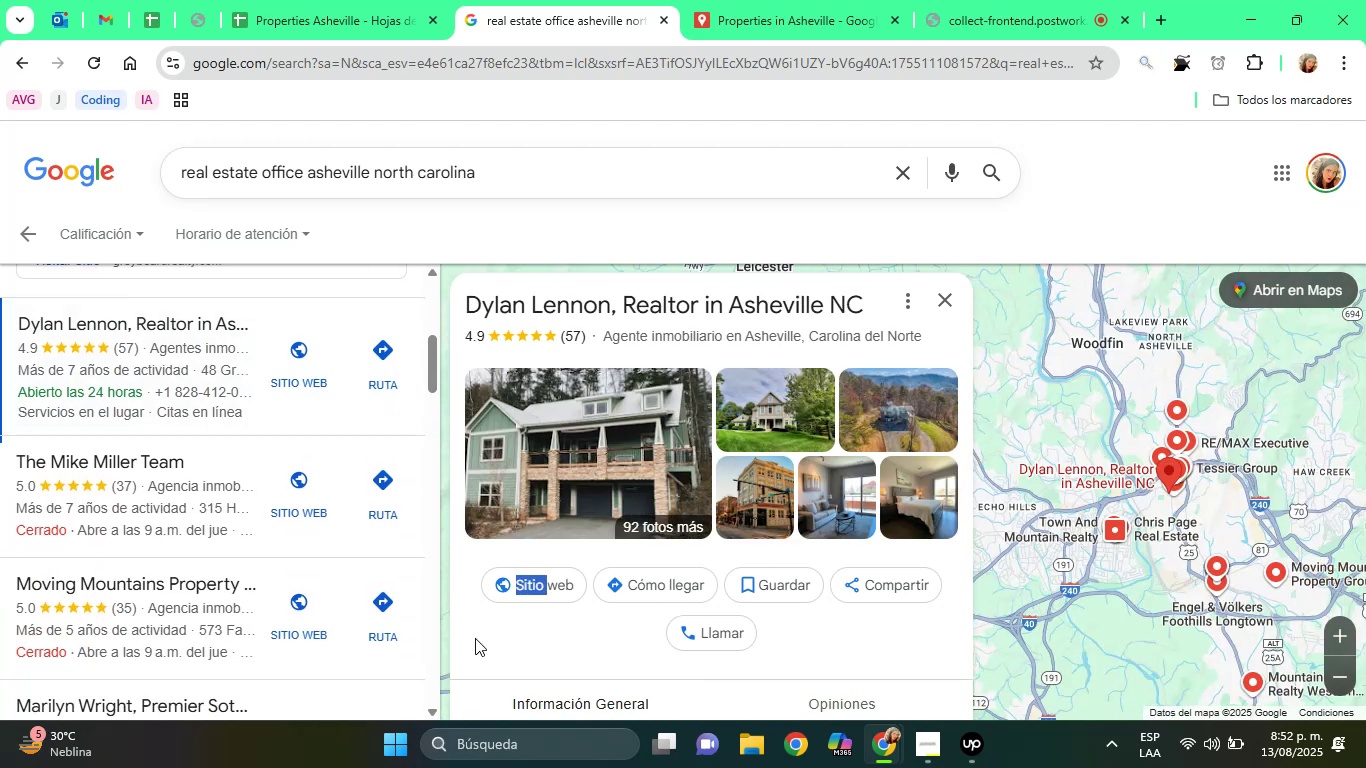 
hold_key(key=ArrowDown, duration=0.96)
 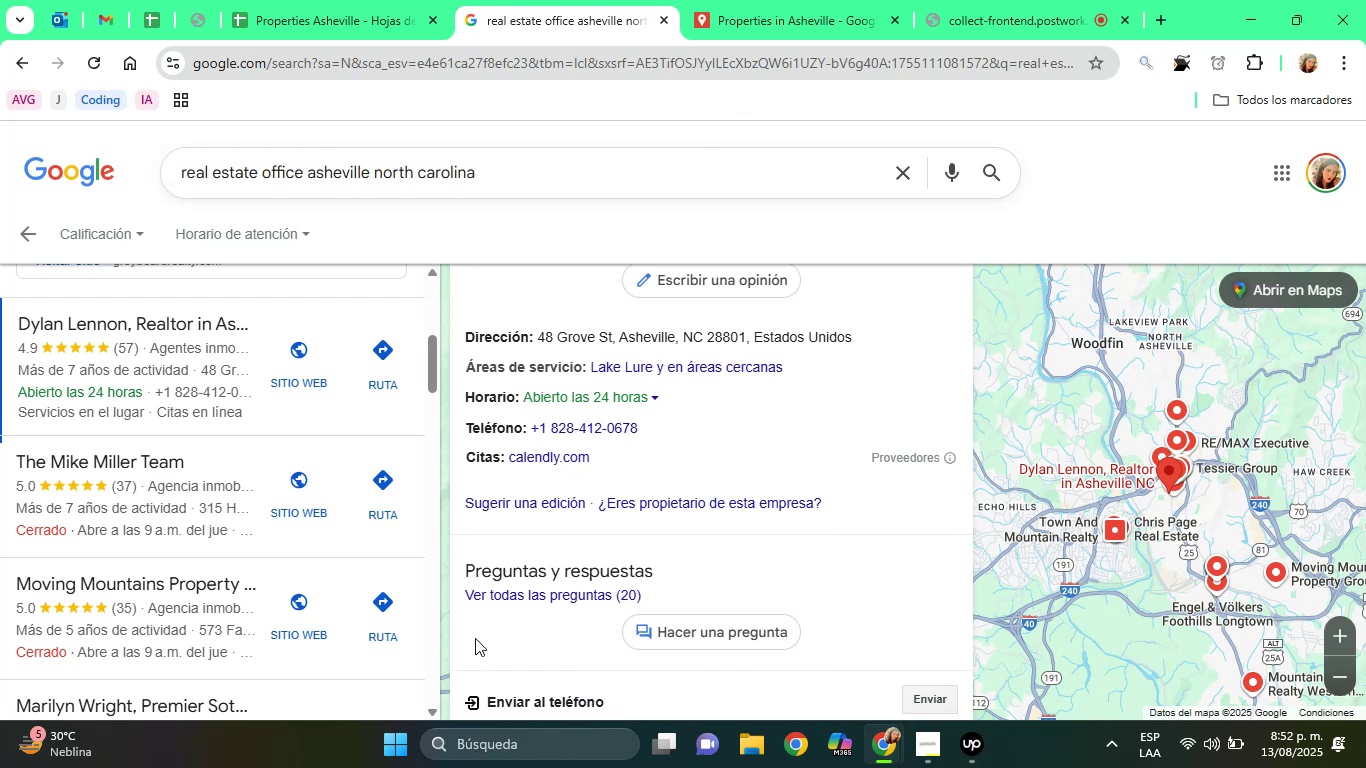 
key(ArrowDown)
 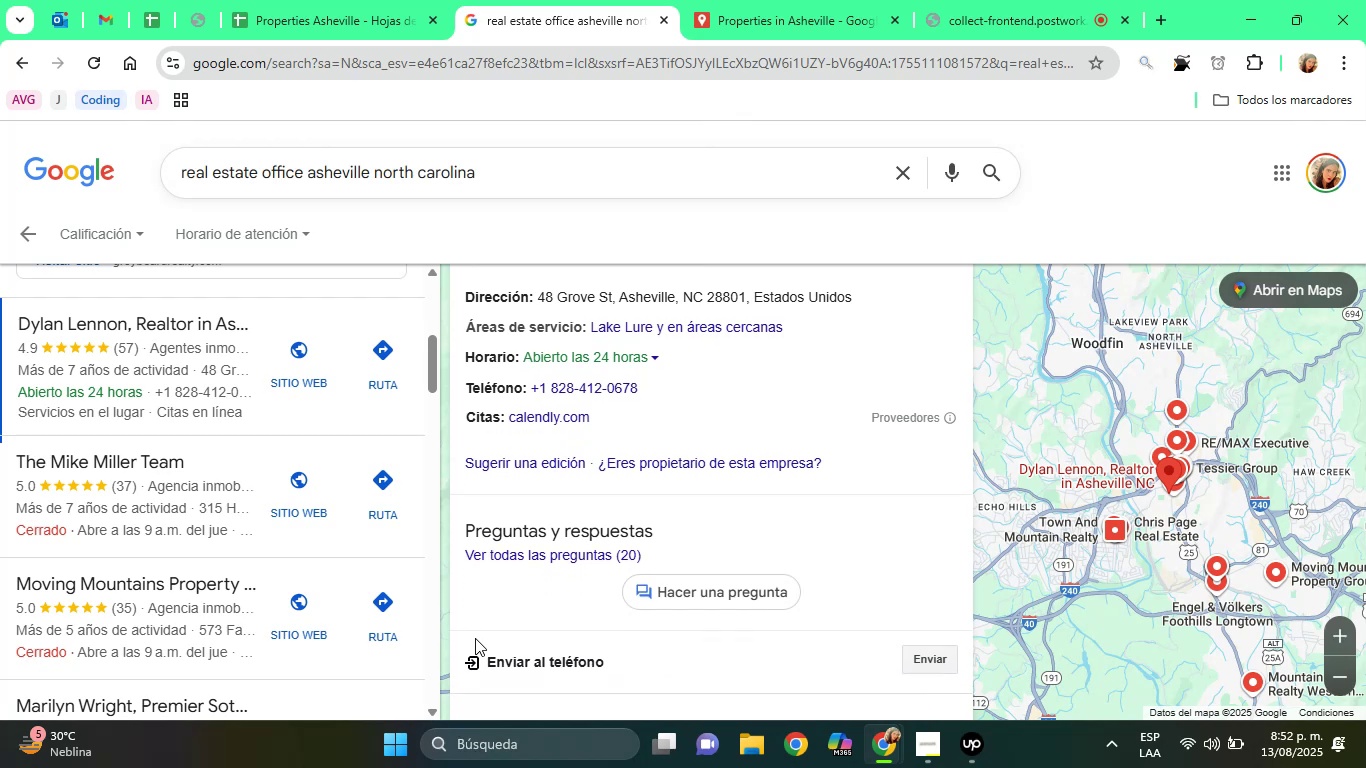 
hold_key(key=ArrowDown, duration=0.49)
 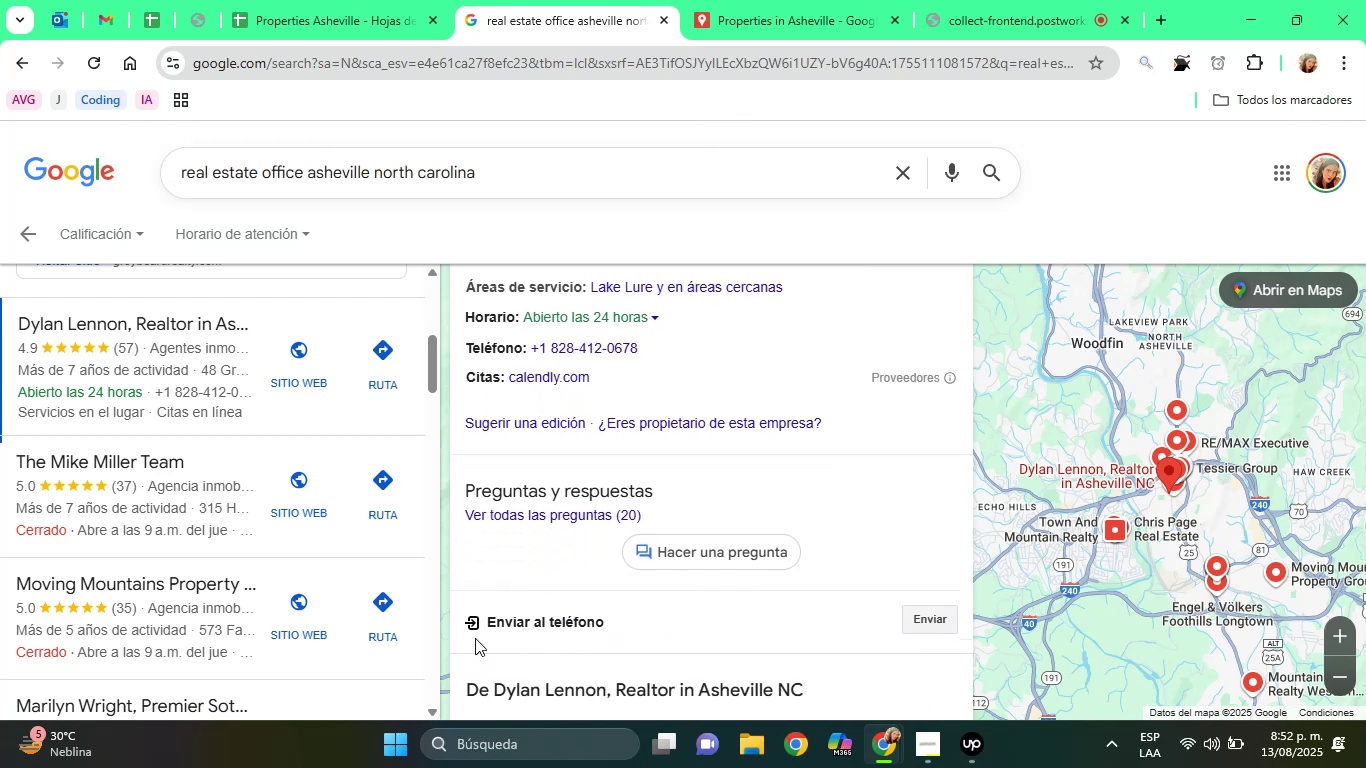 
key(ArrowDown)
 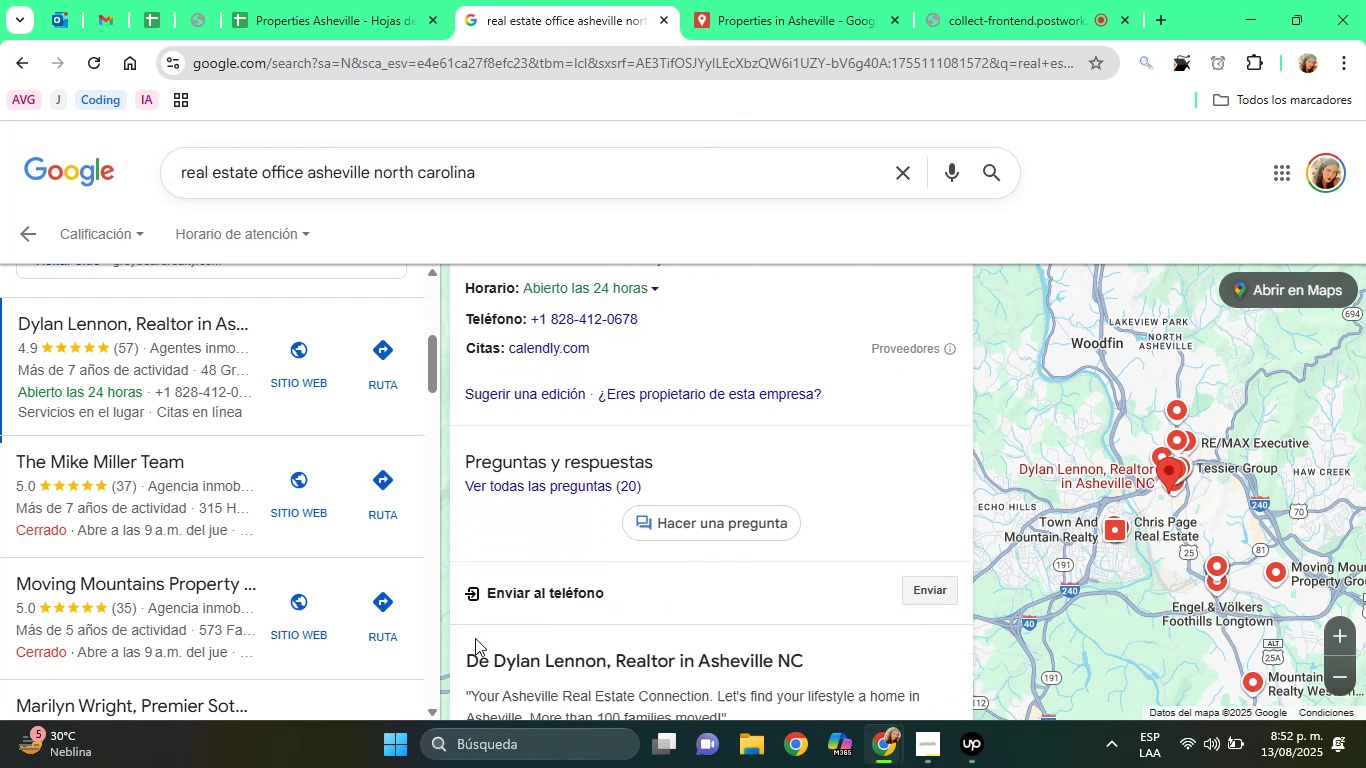 
key(ArrowDown)
 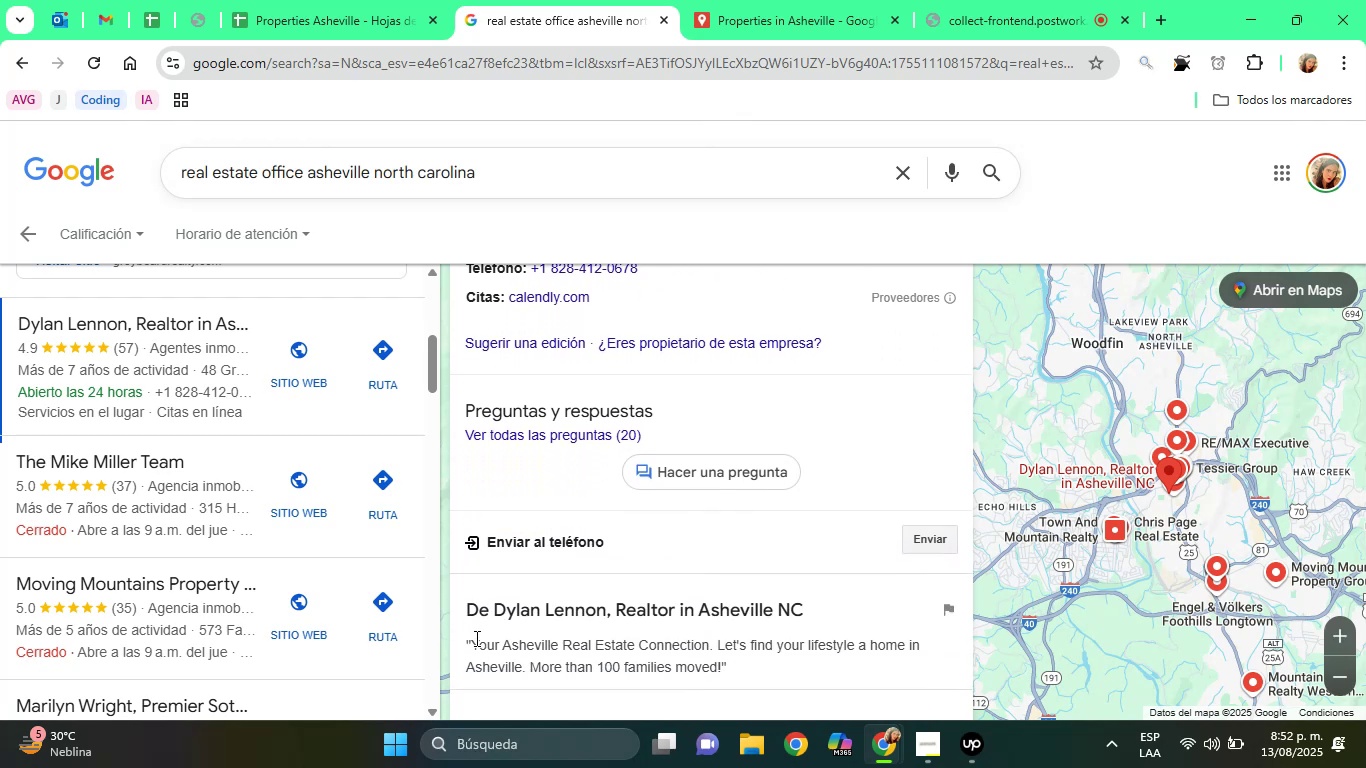 
hold_key(key=ArrowUp, duration=0.55)
 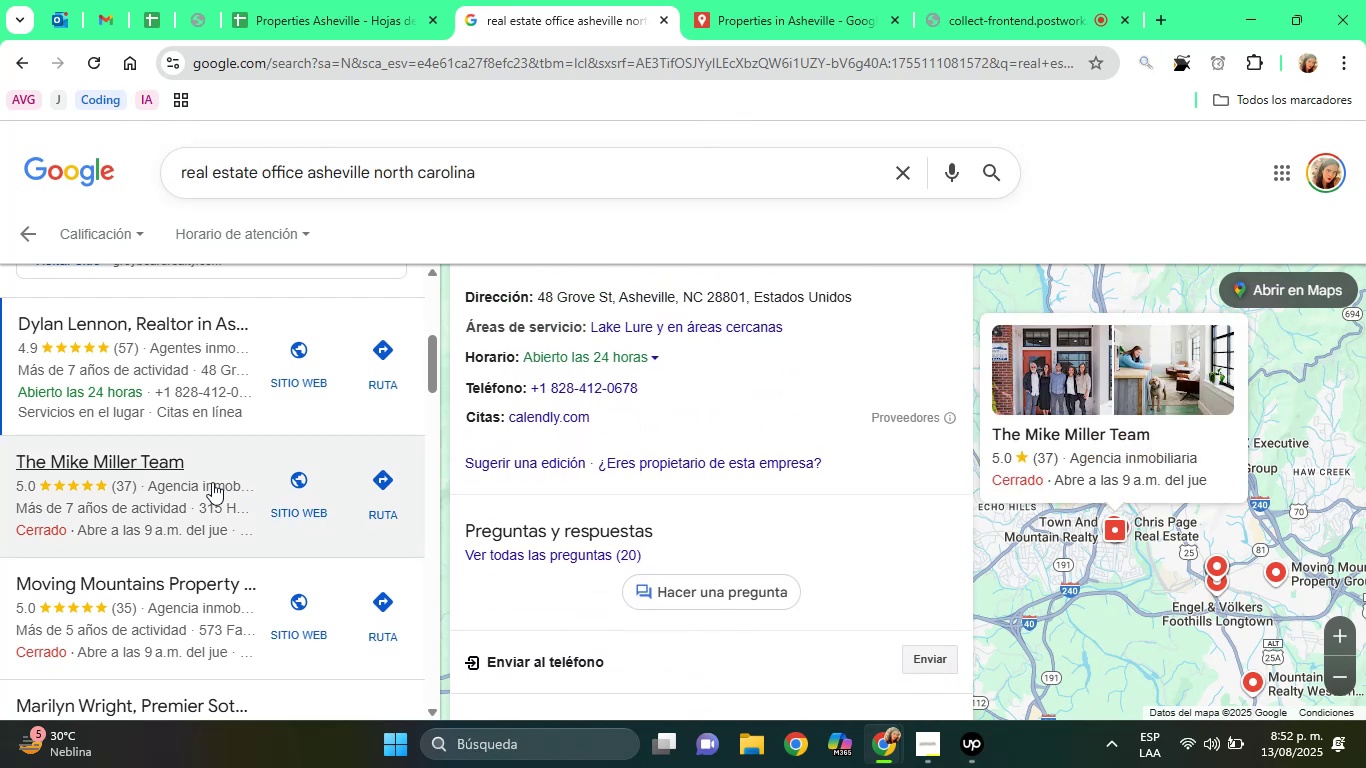 
left_click([166, 591])
 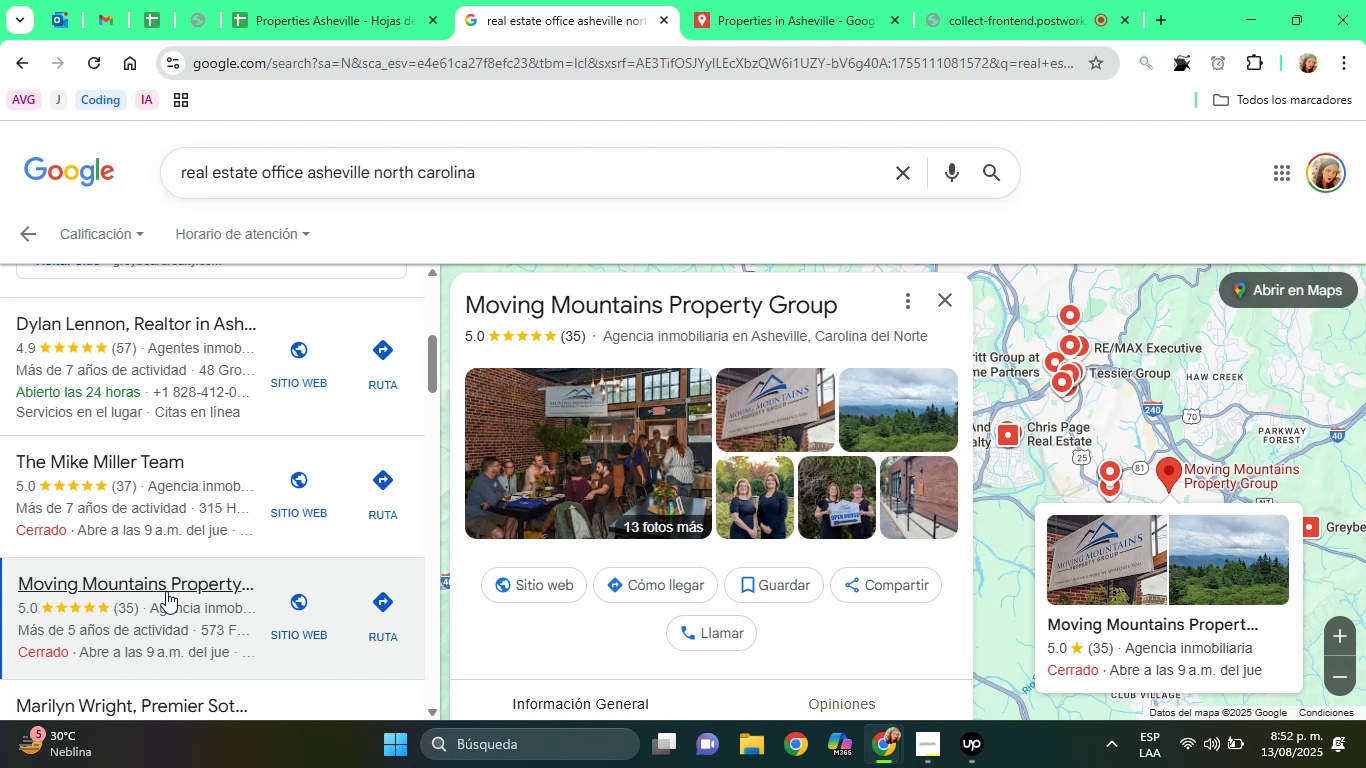 
wait(24.48)
 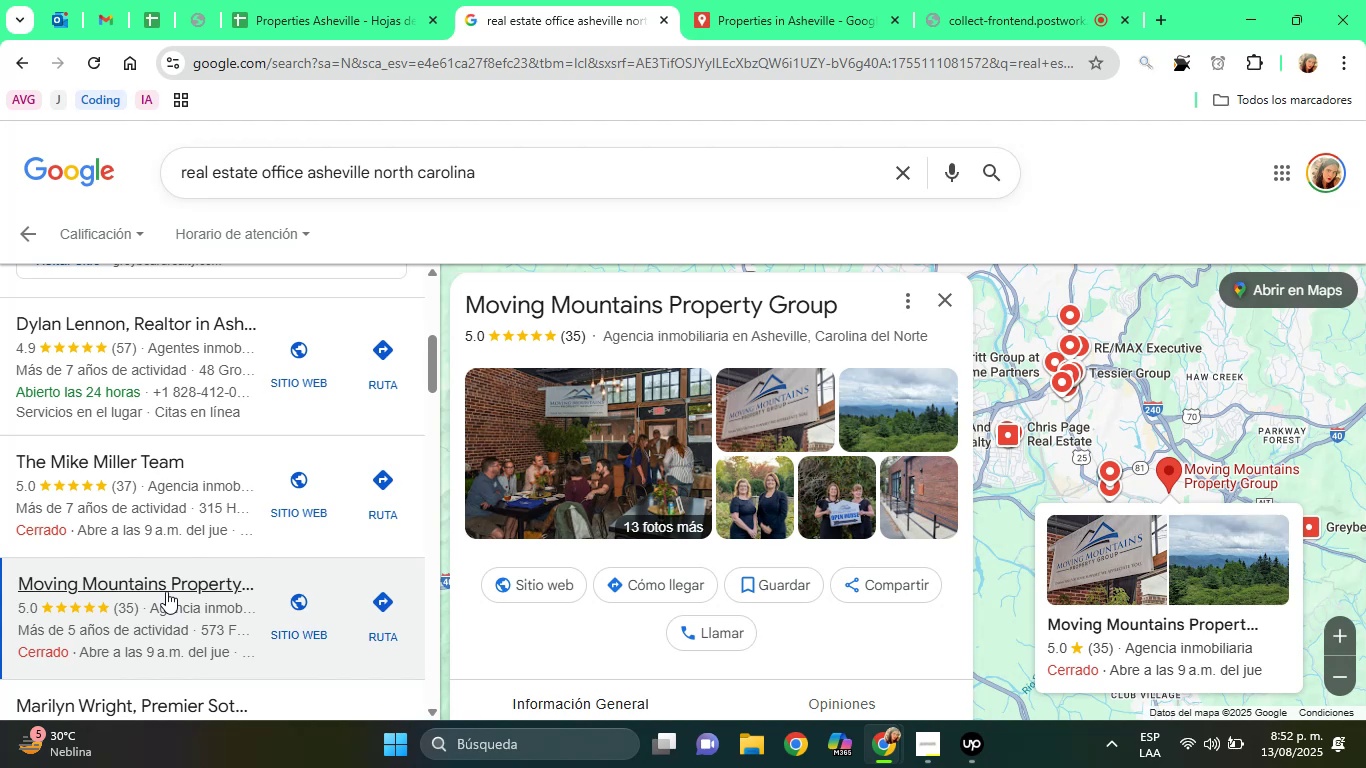 
left_click([616, 634])
 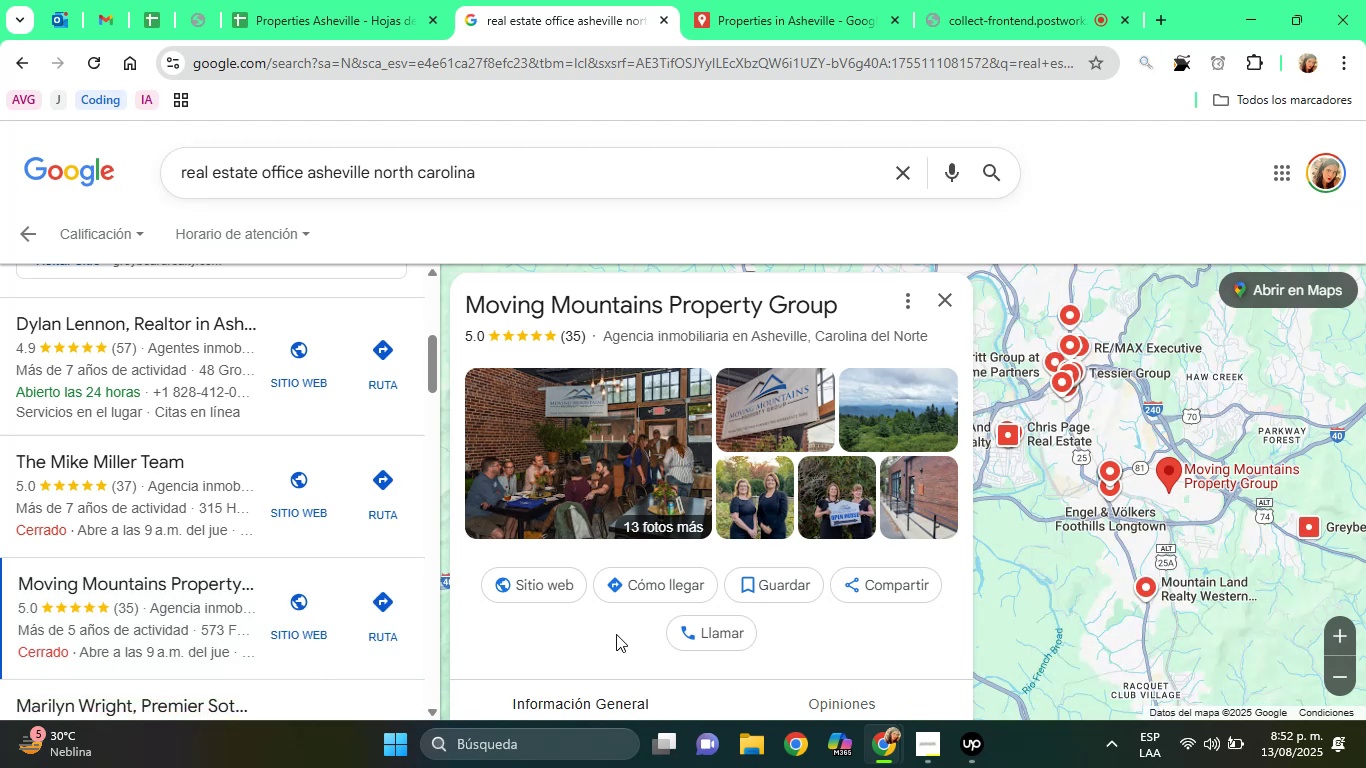 
hold_key(key=ArrowDown, duration=0.83)
 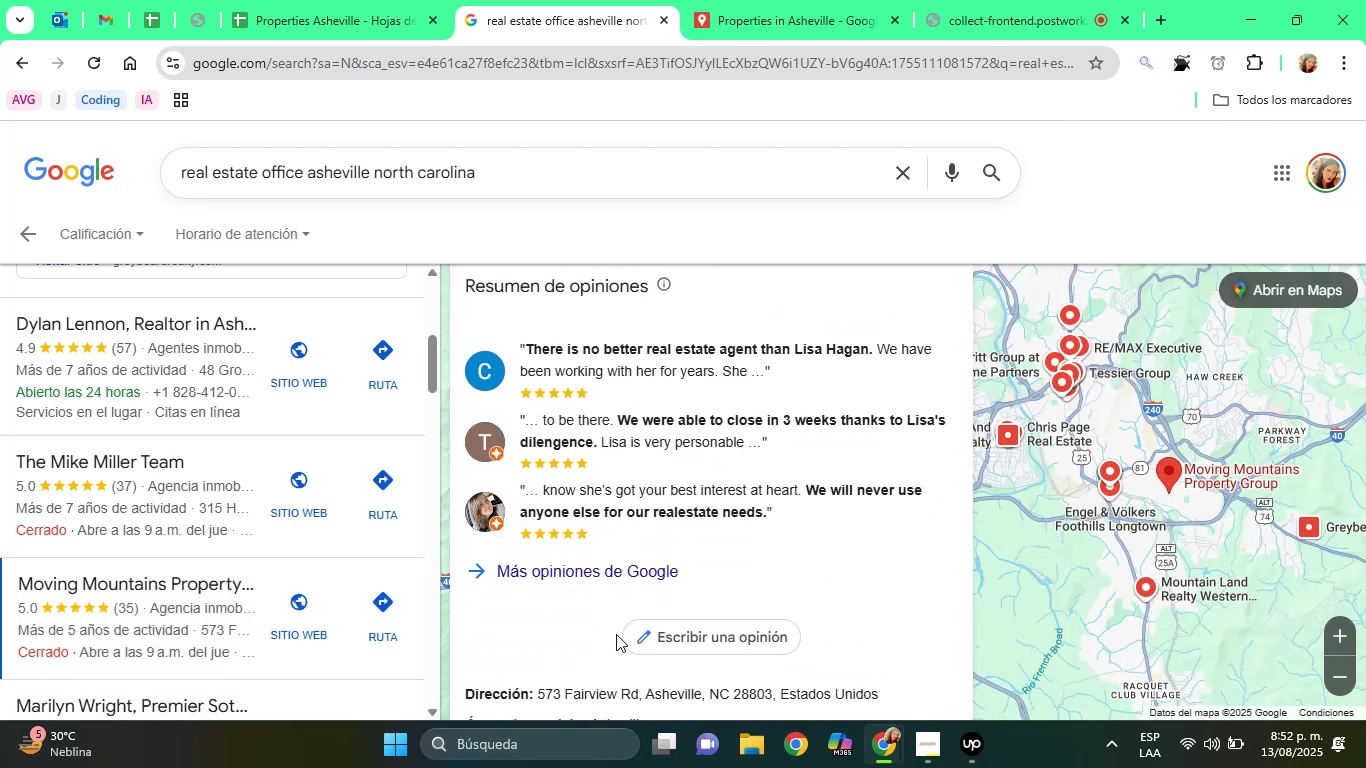 
key(ArrowUp)
 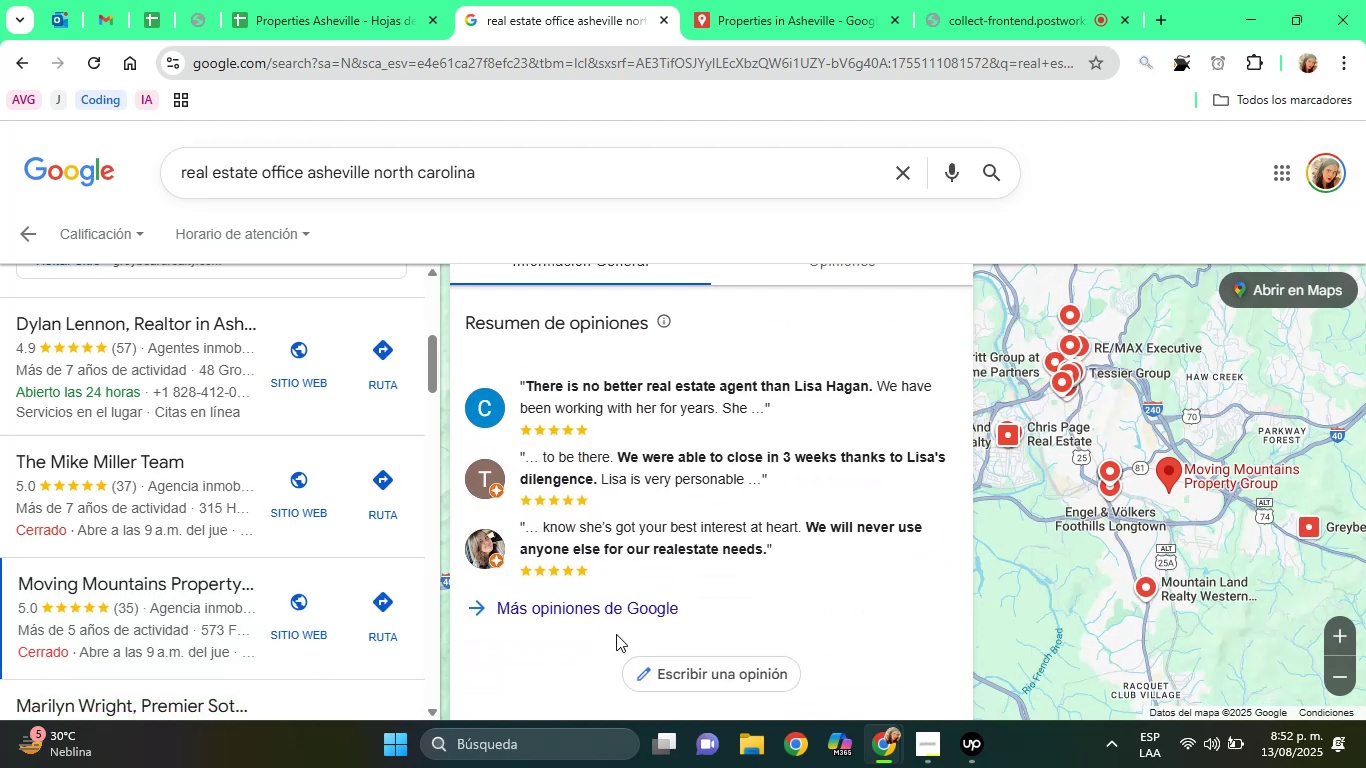 
key(ArrowUp)
 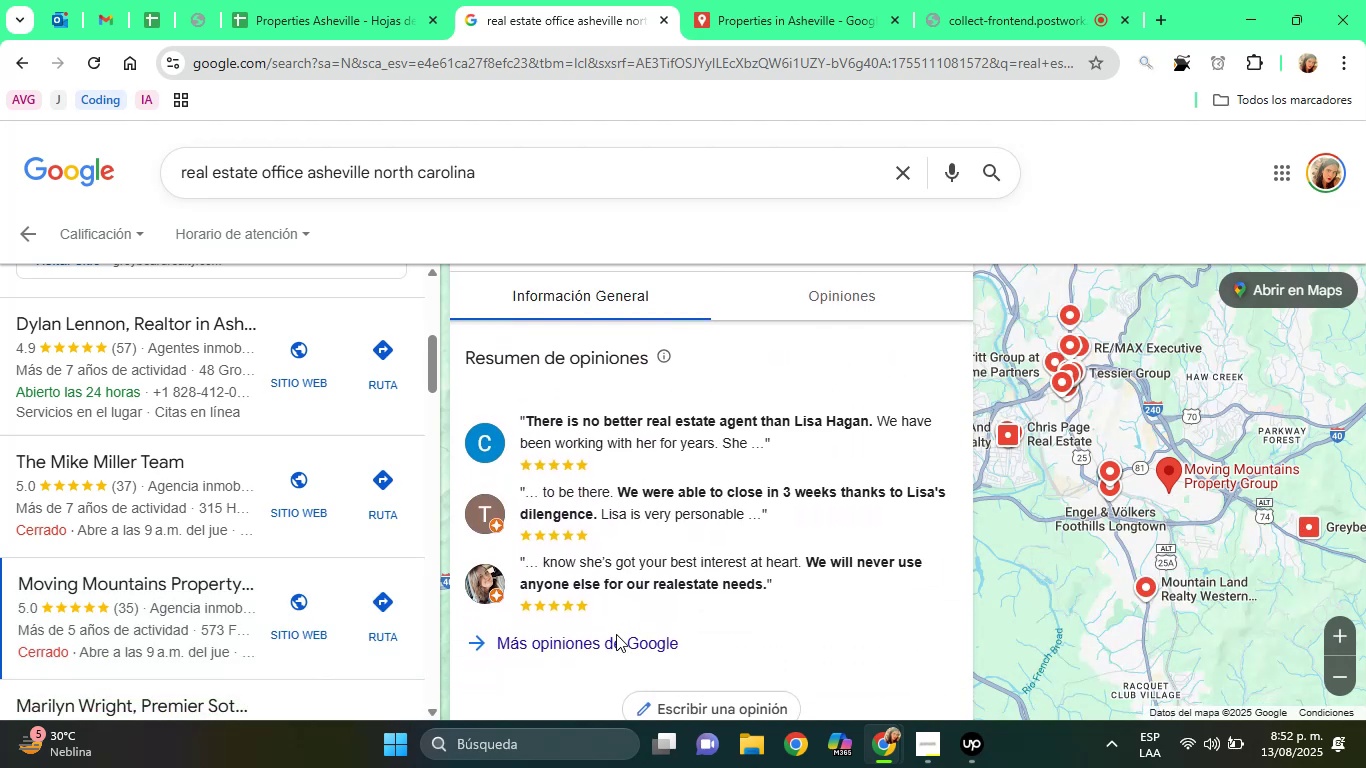 
key(ArrowUp)
 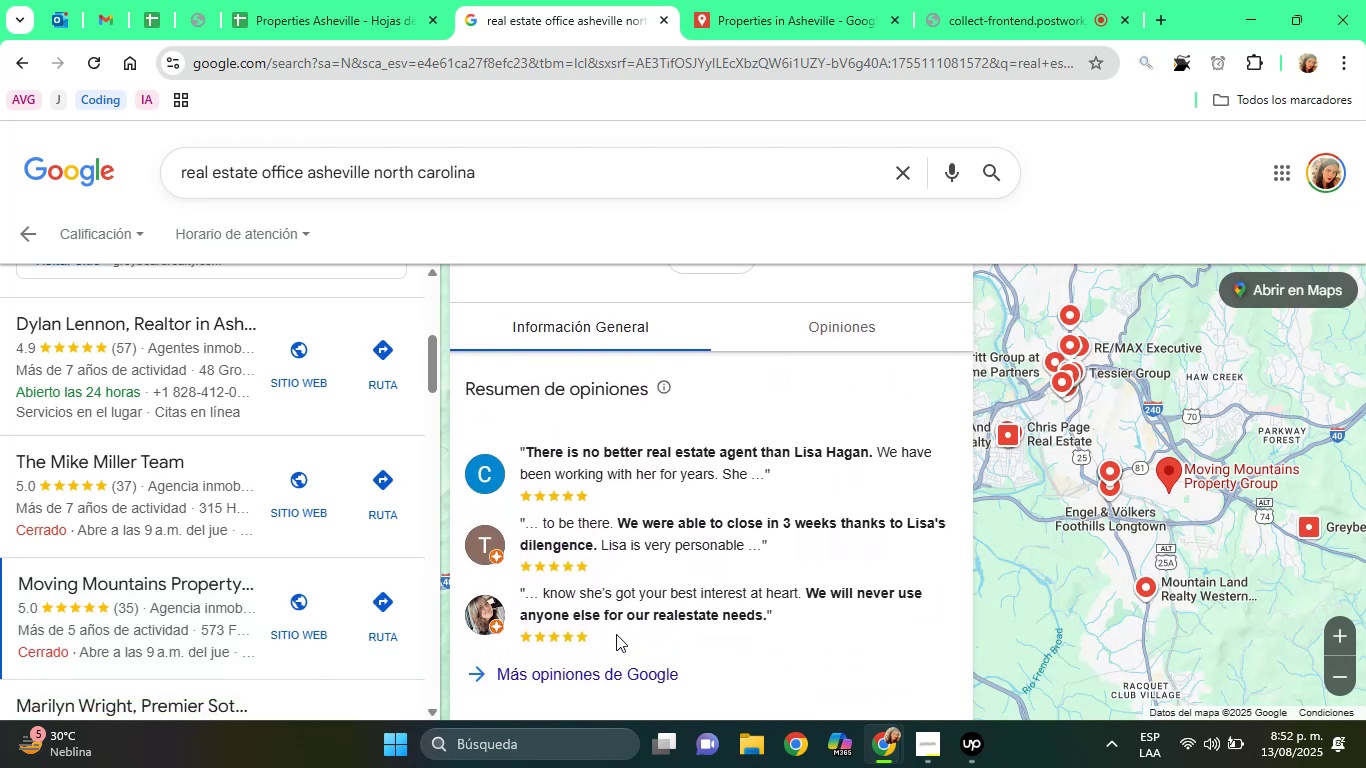 
key(ArrowUp)
 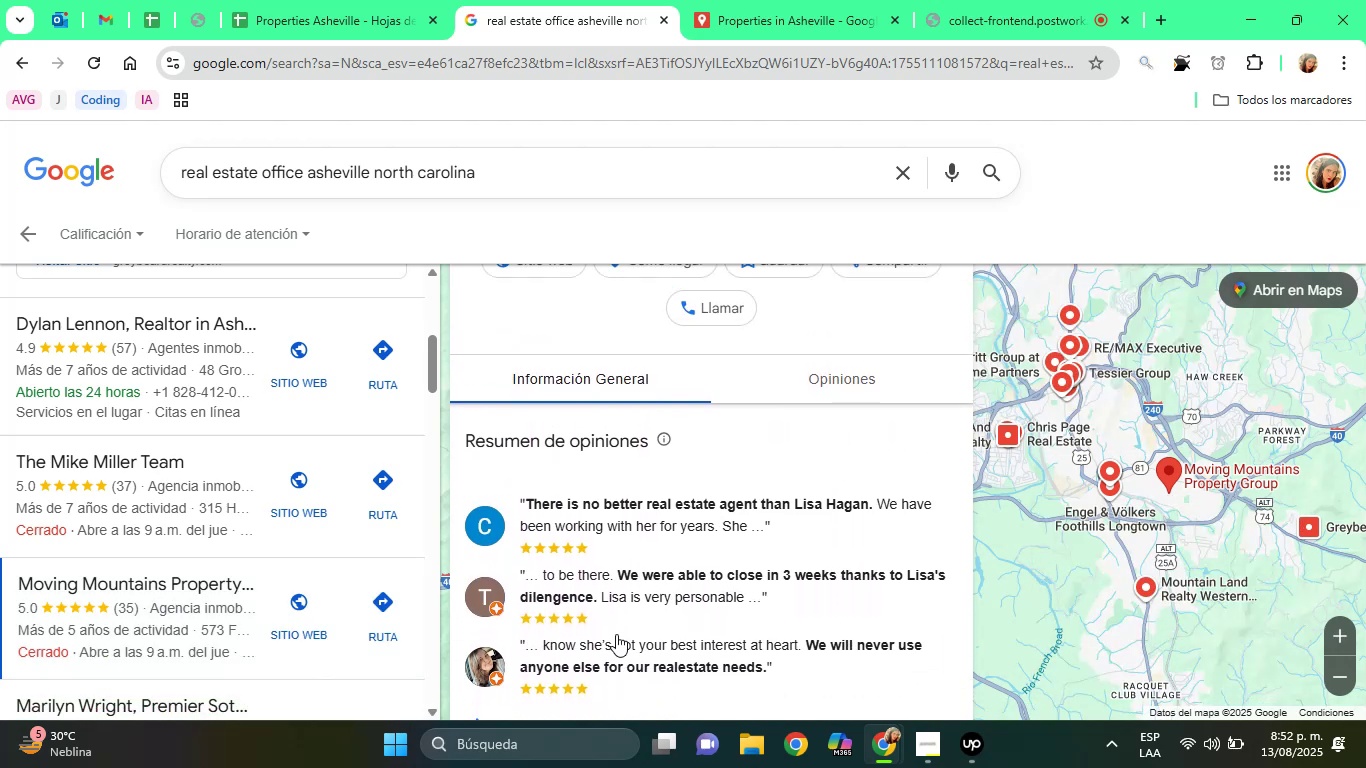 
hold_key(key=ArrowUp, duration=0.3)
 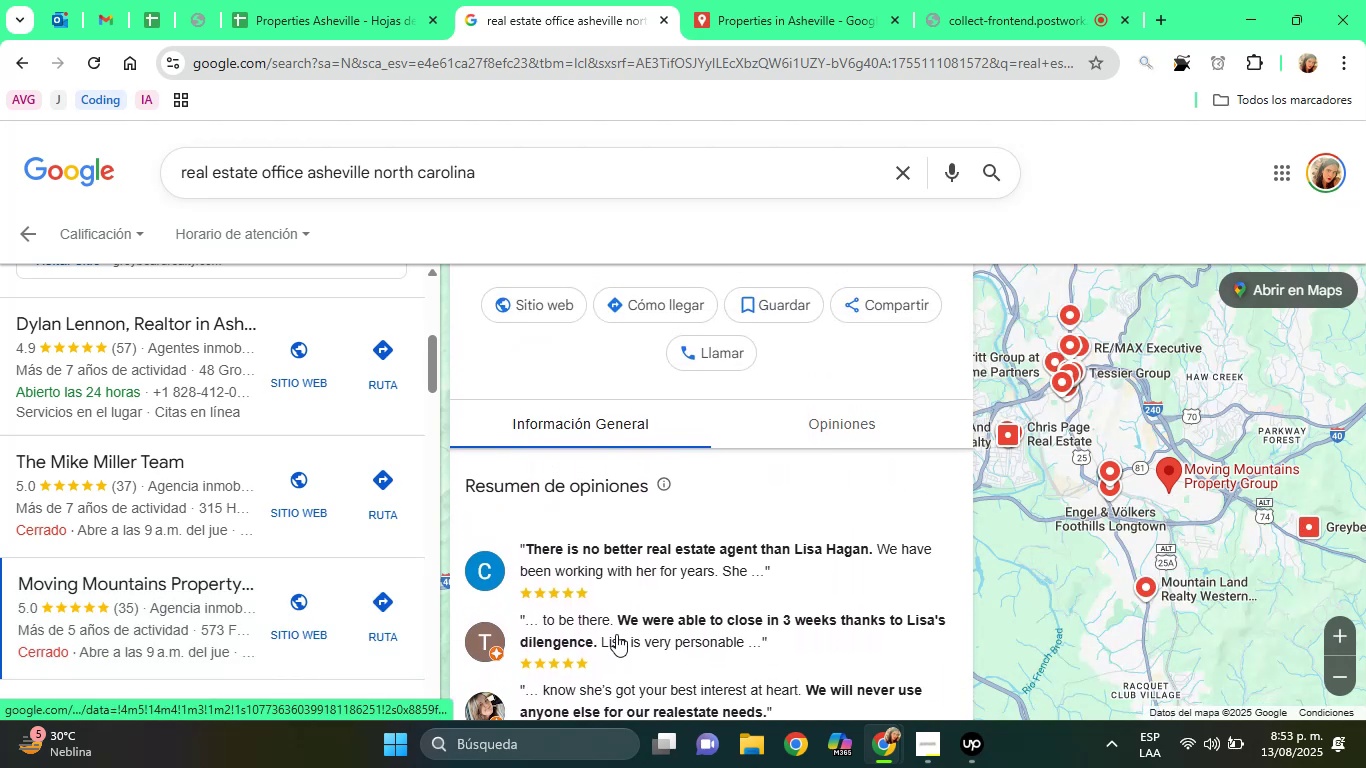 
hold_key(key=ArrowDown, duration=0.79)
 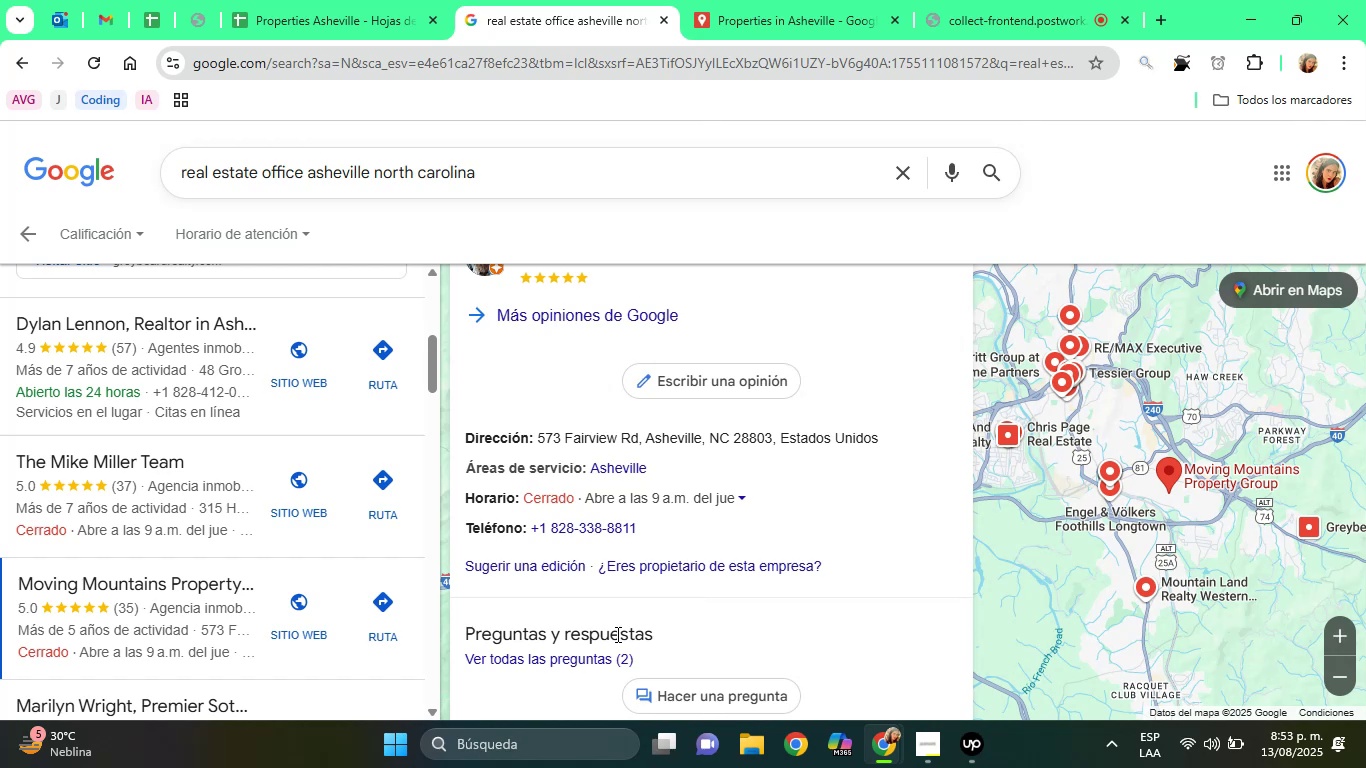 
wait(6.98)
 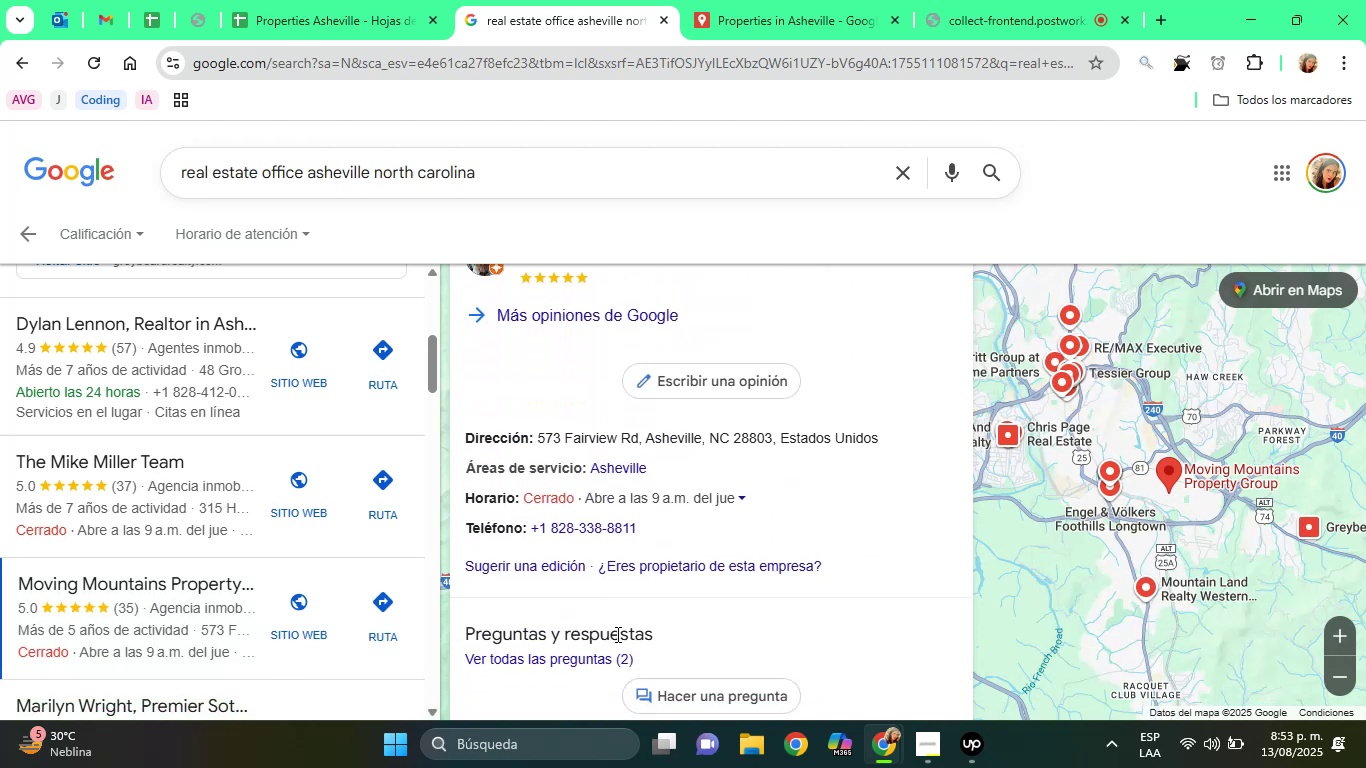 
left_click([284, 0])
 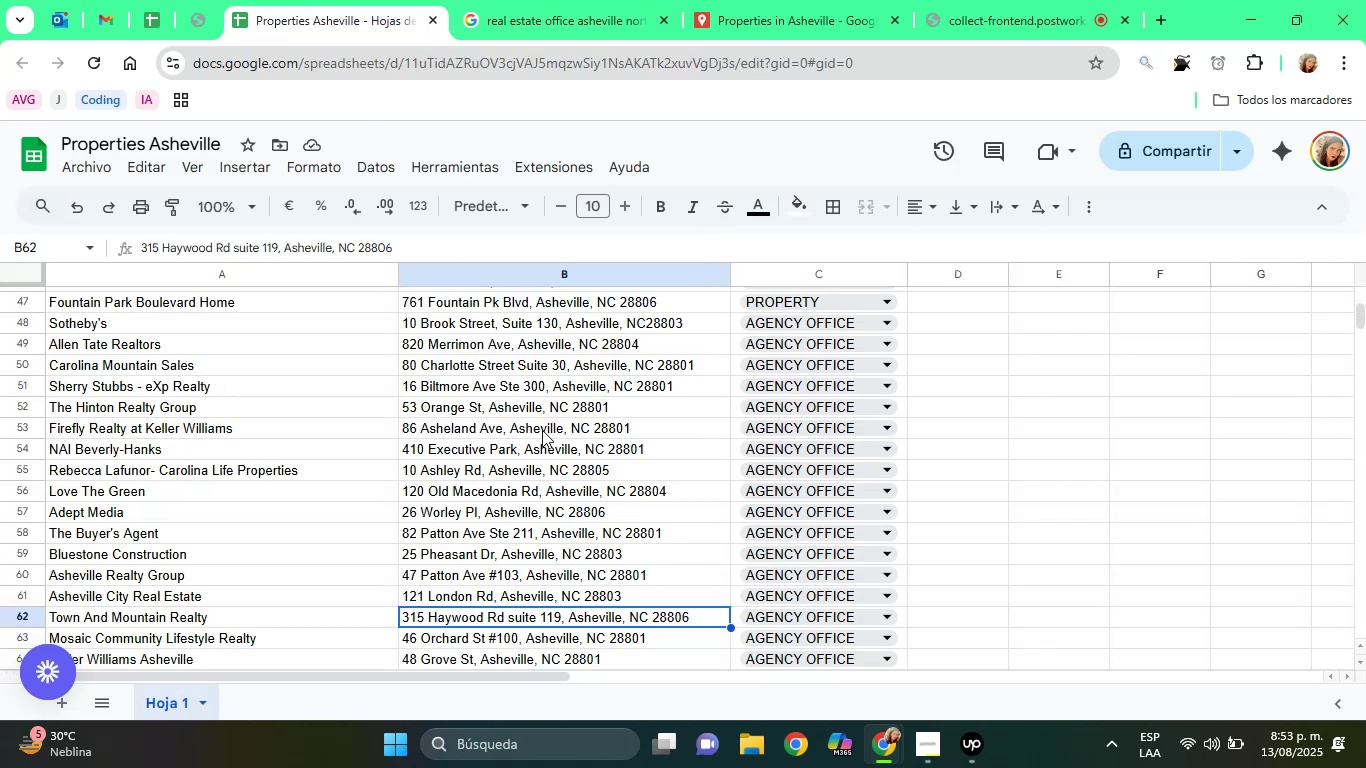 
left_click([542, 430])
 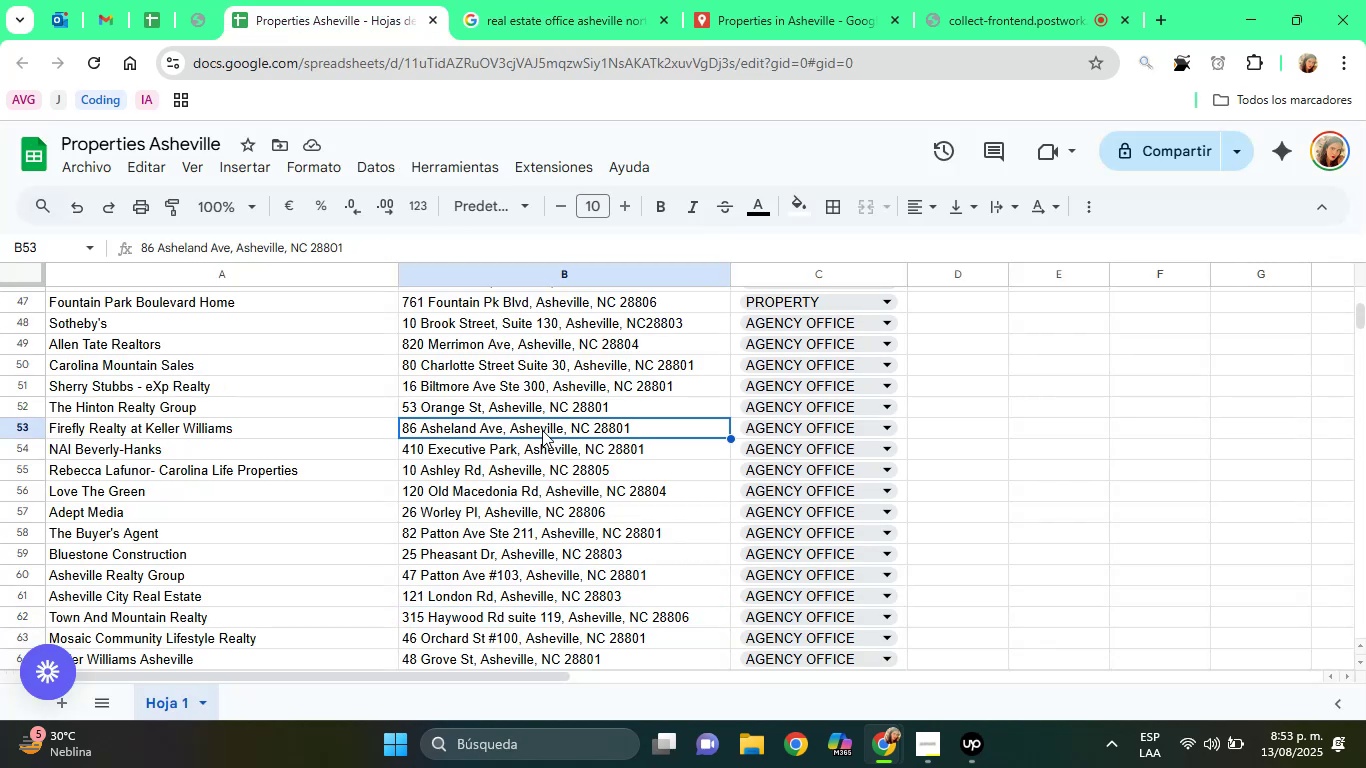 
hold_key(key=ArrowUp, duration=0.79)
 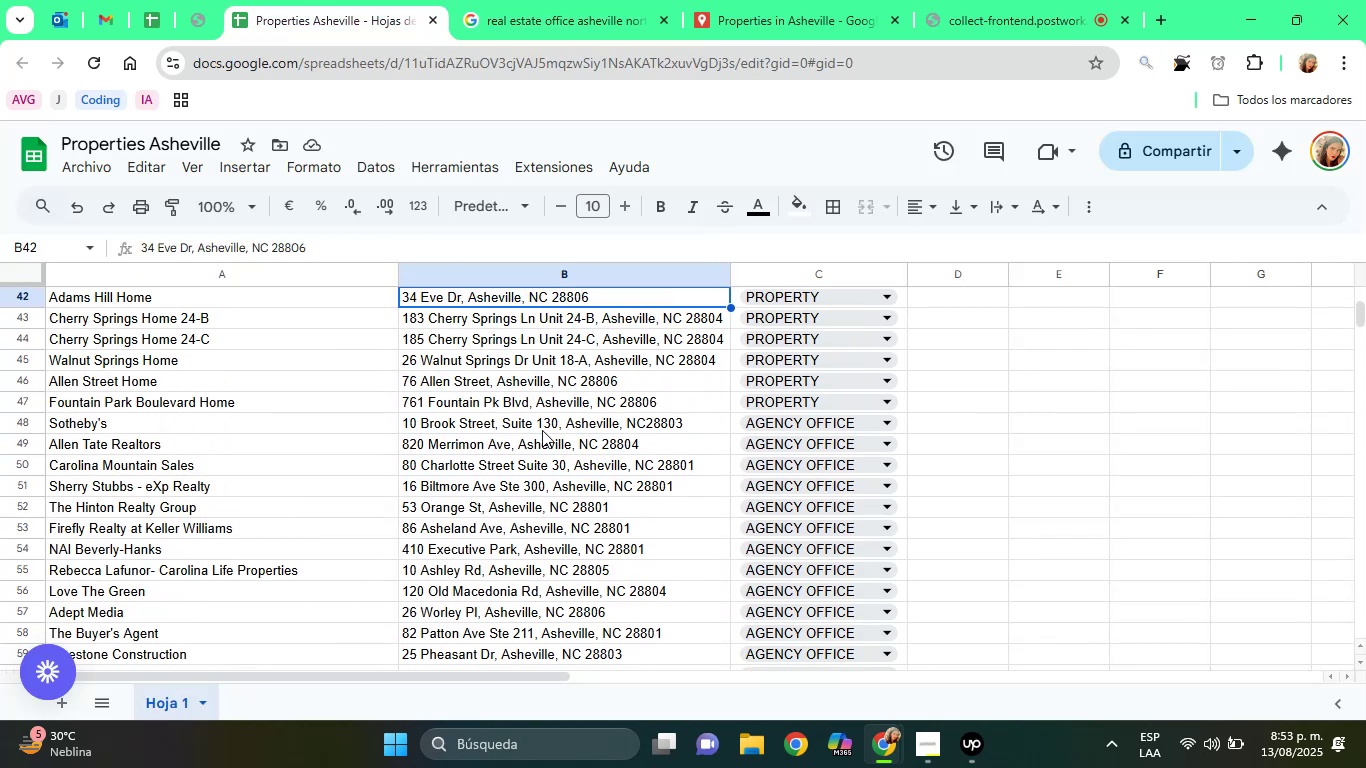 
key(ArrowDown)
 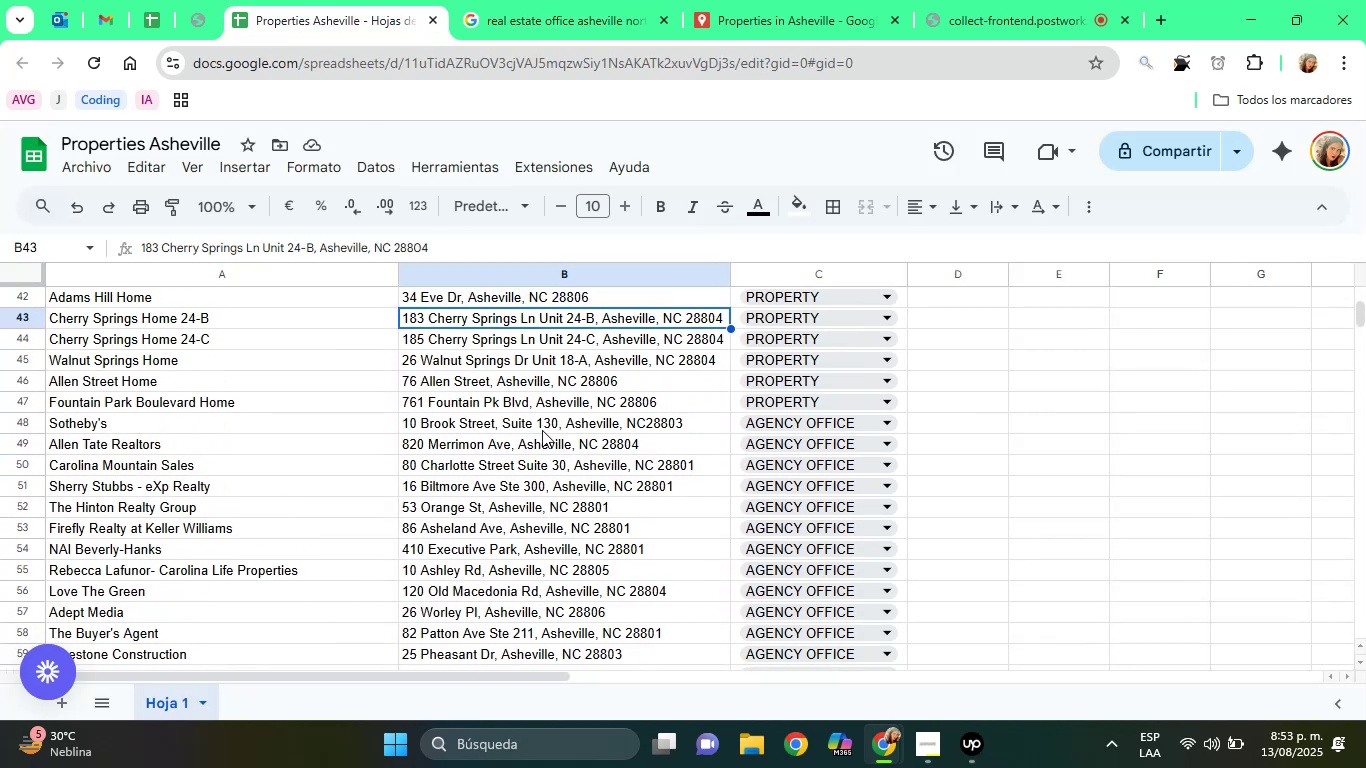 
key(ArrowDown)
 